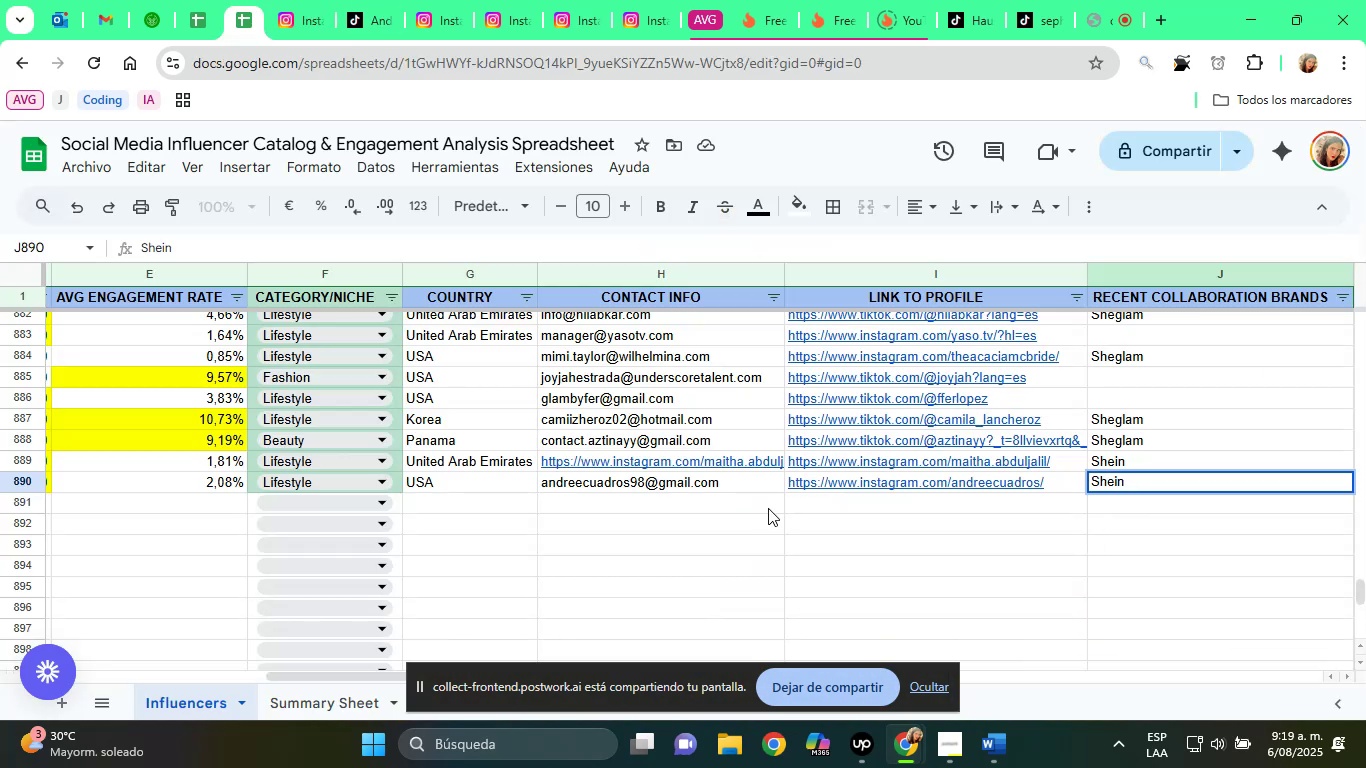 
key(ArrowDown)
 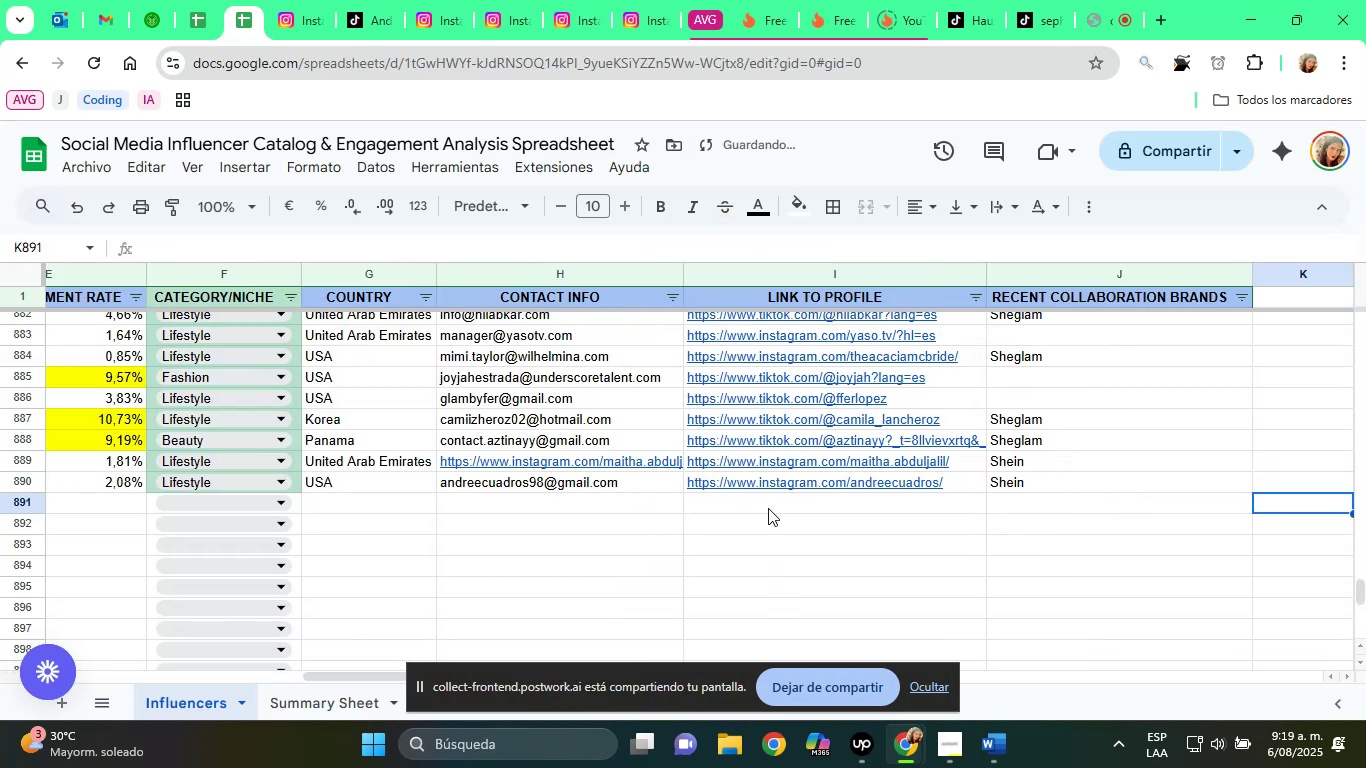 
hold_key(key=ArrowLeft, duration=1.16)
 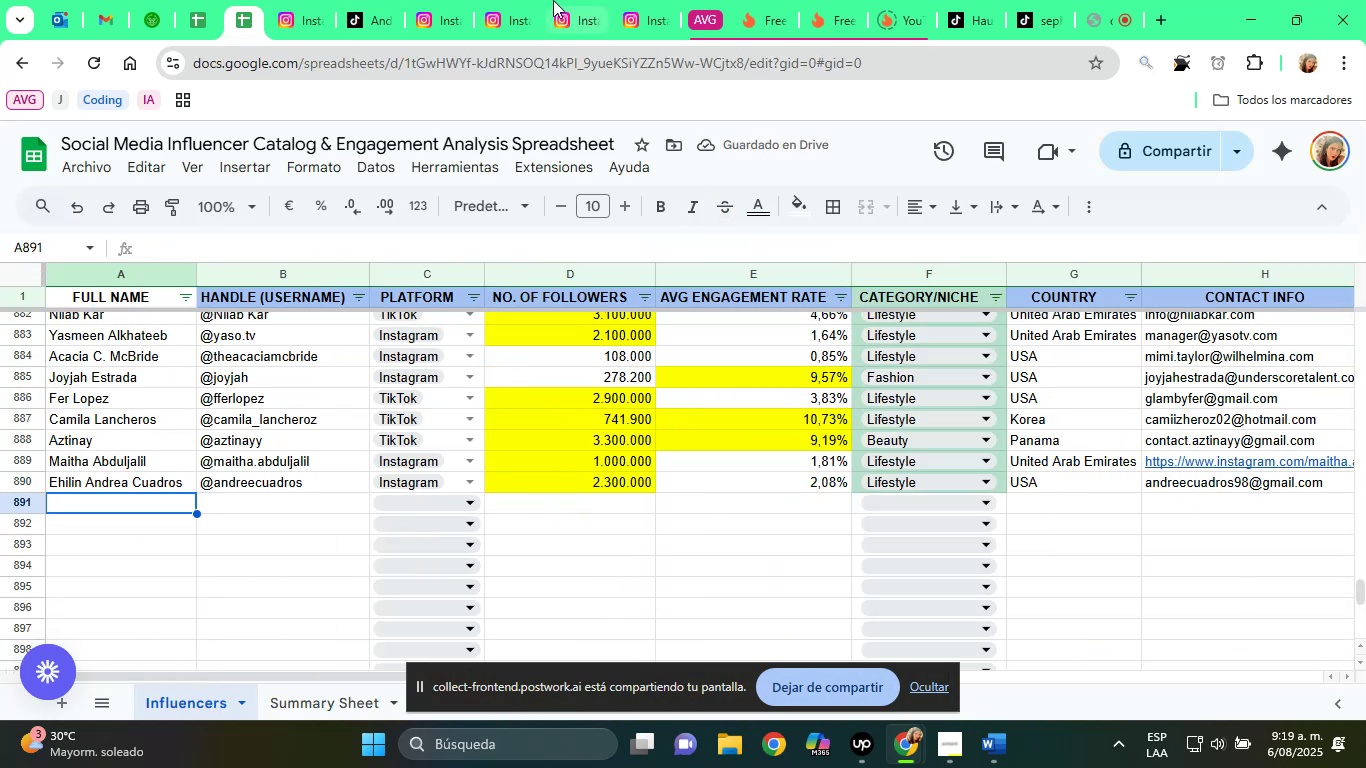 
left_click([298, 0])
 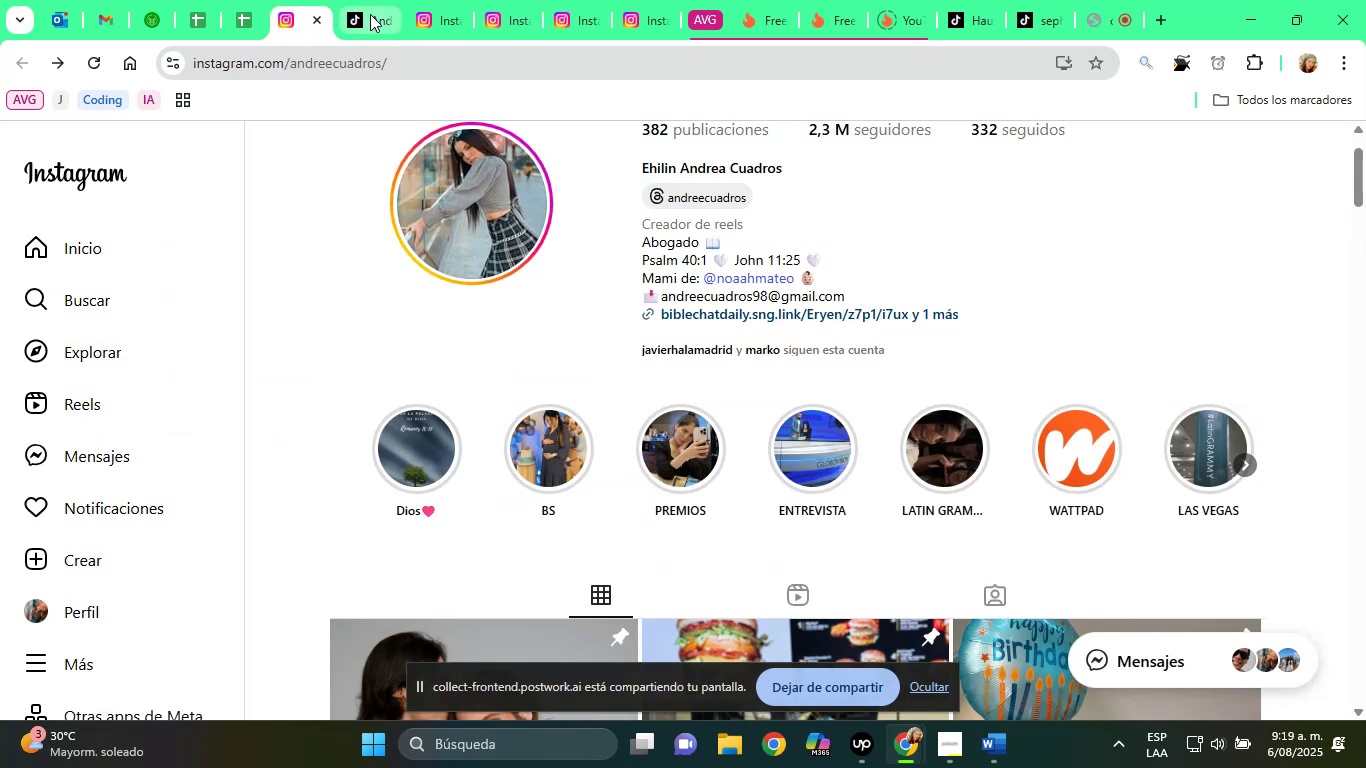 
double_click([372, 14])
 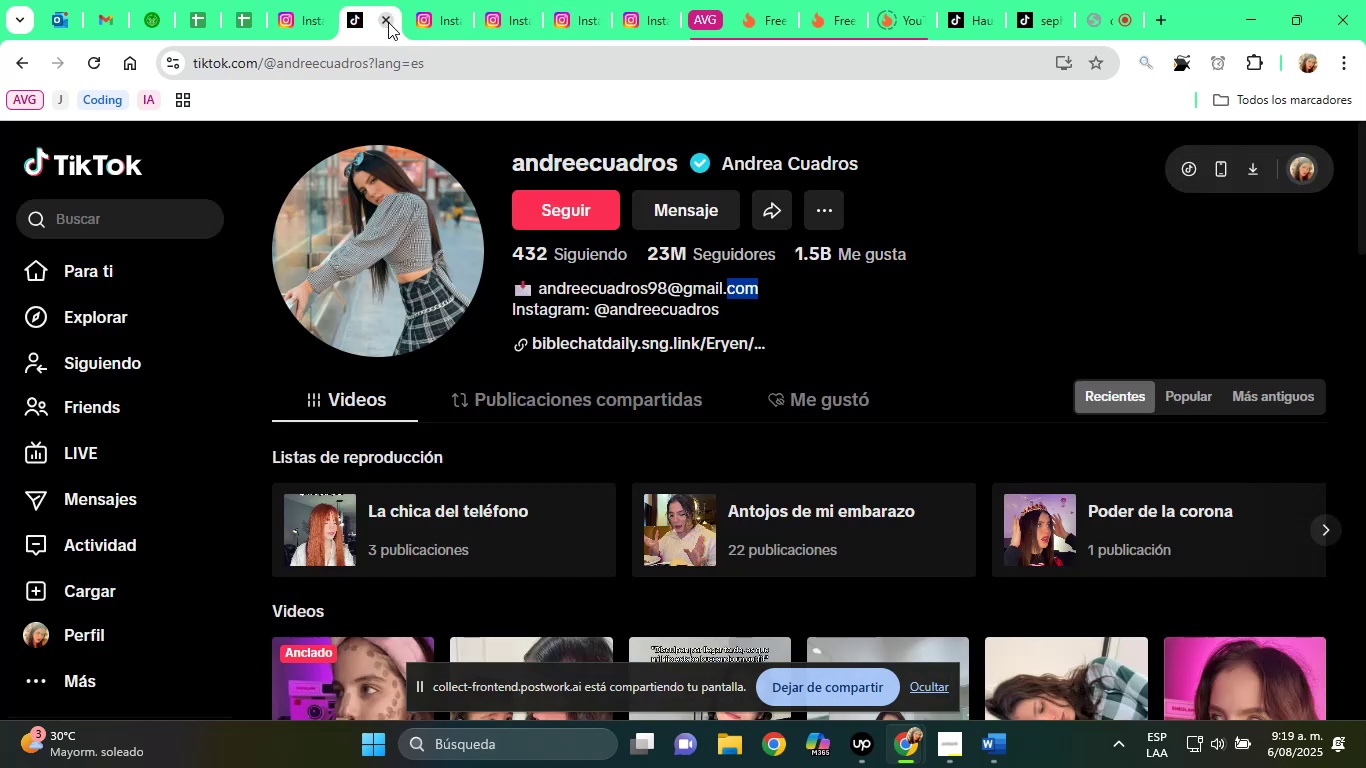 
left_click([388, 22])
 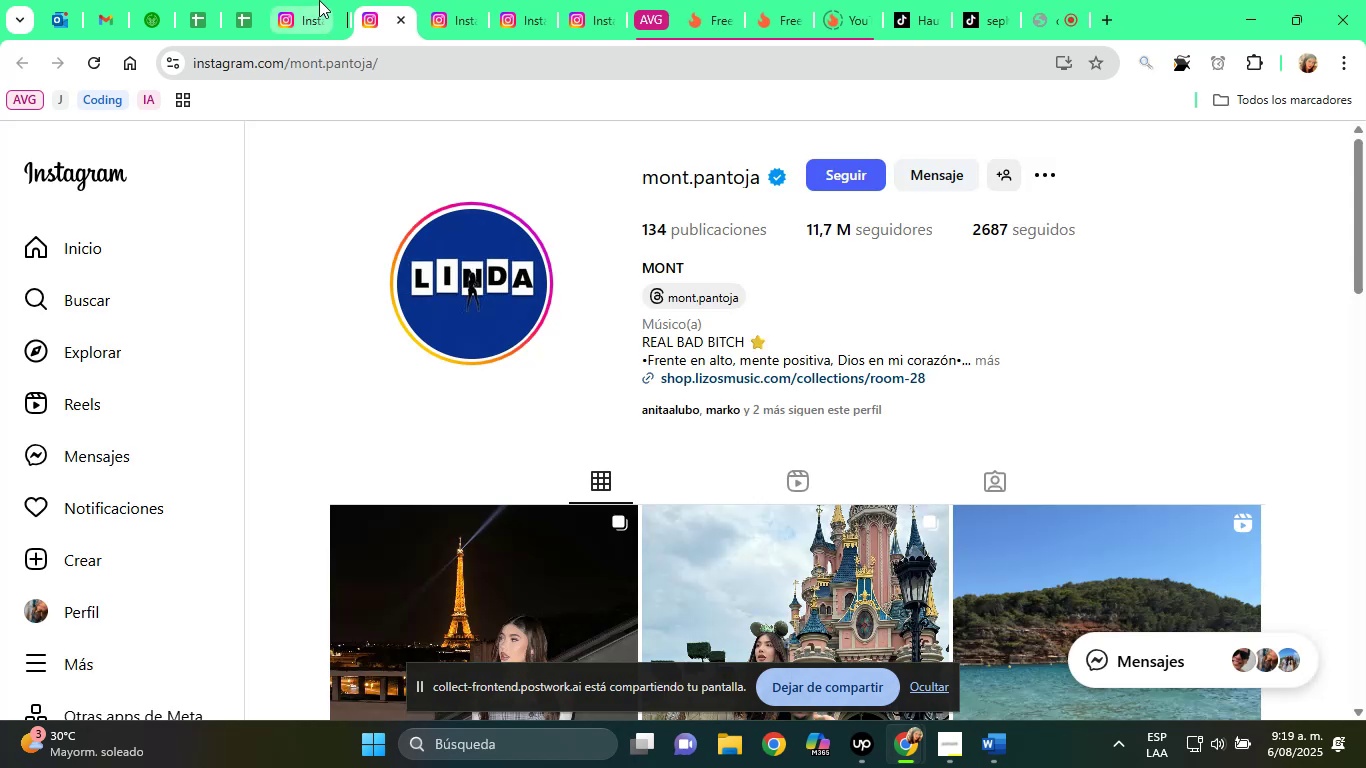 
left_click([314, 0])
 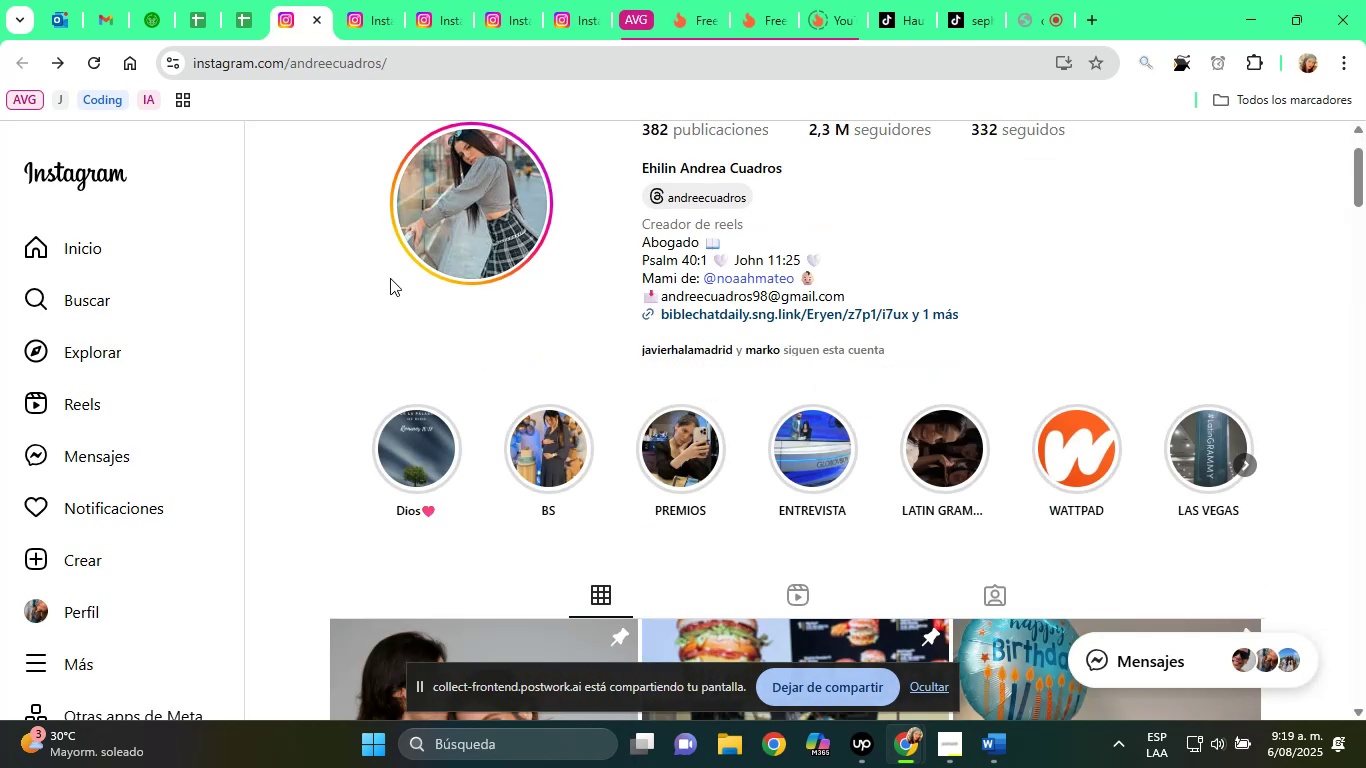 
scroll: coordinate [623, 395], scroll_direction: up, amount: 1.0
 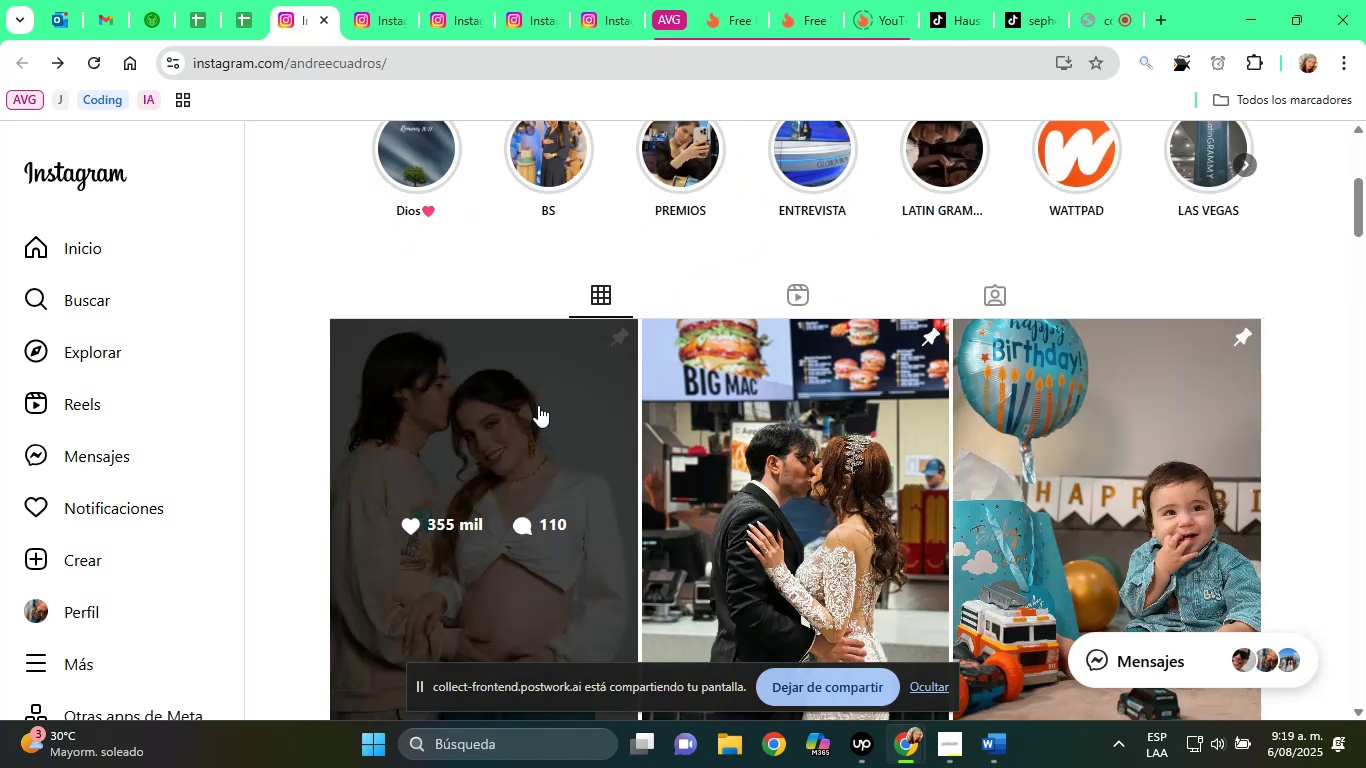 
scroll: coordinate [525, 403], scroll_direction: down, amount: 1.0
 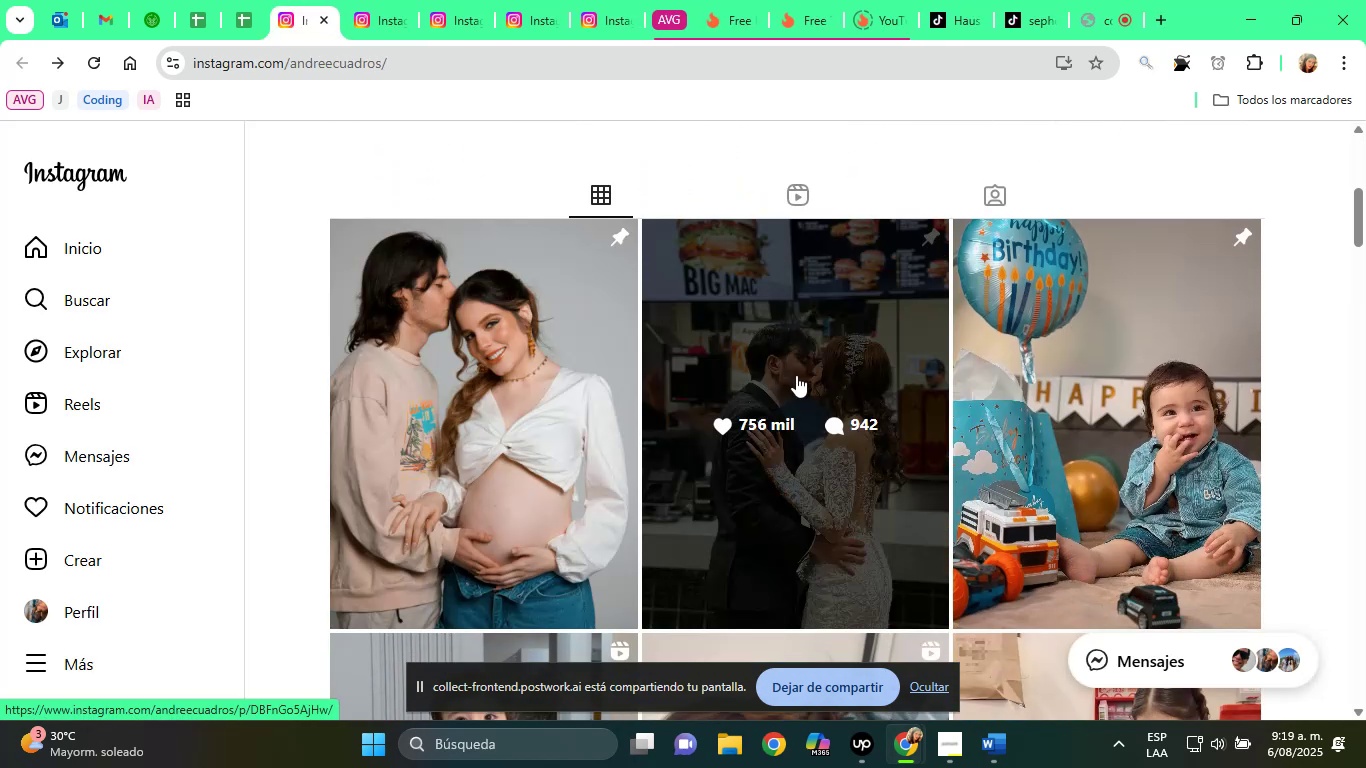 
left_click([793, 367])
 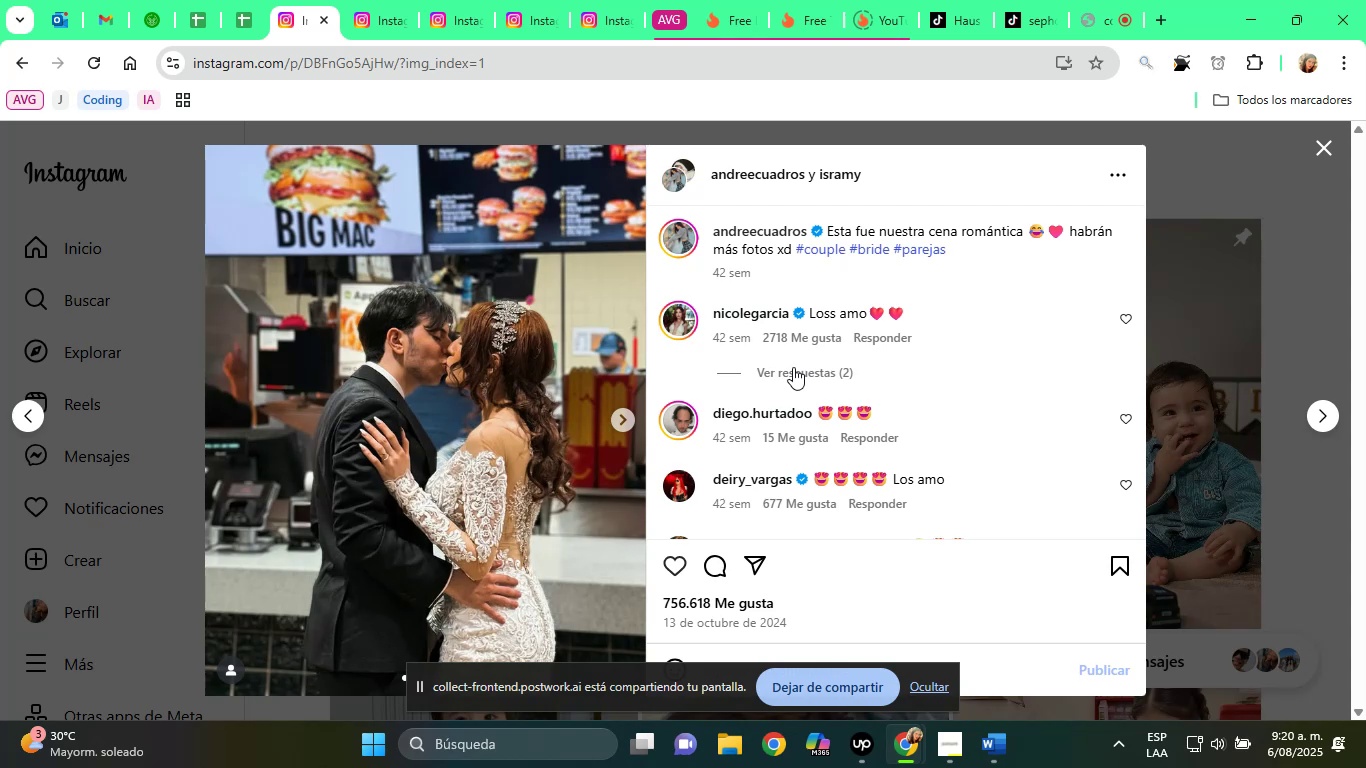 
wait(13.92)
 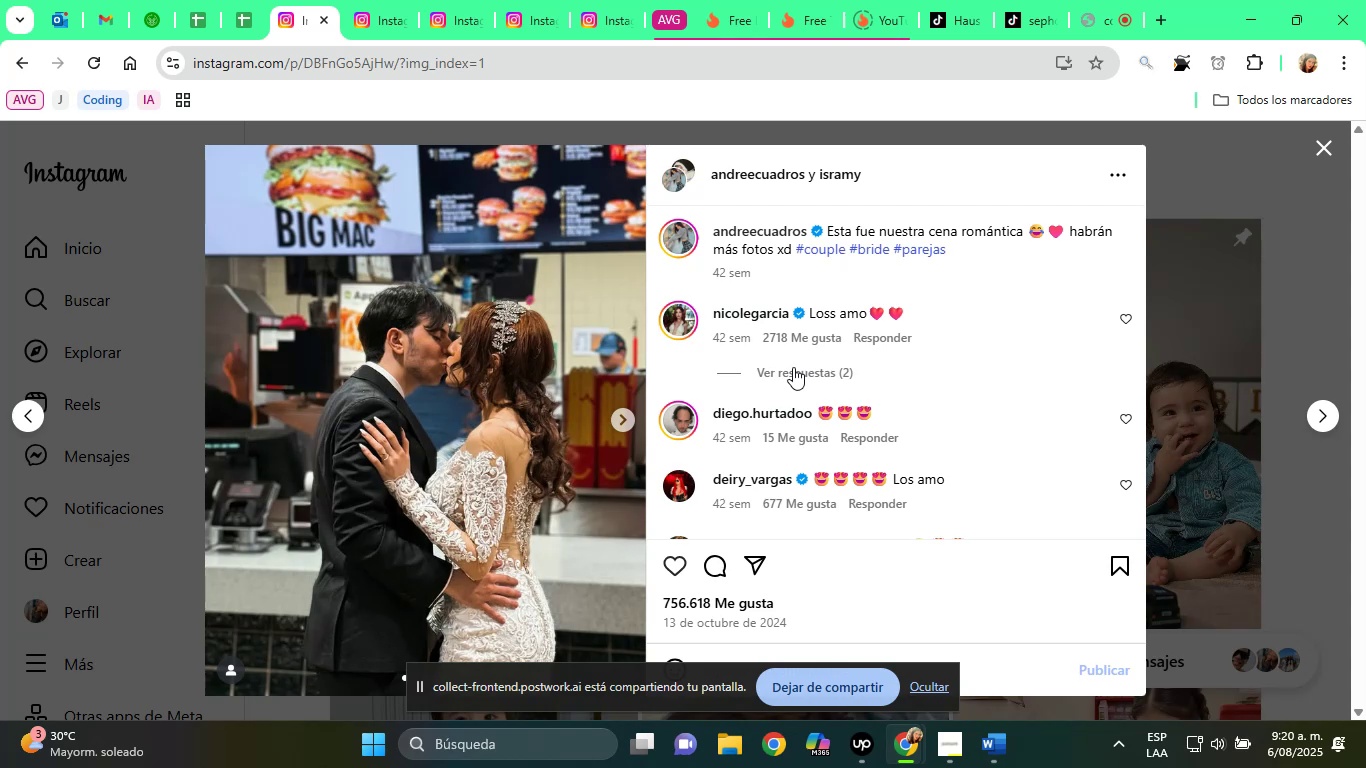 
scroll: coordinate [932, 450], scroll_direction: down, amount: 1.0
 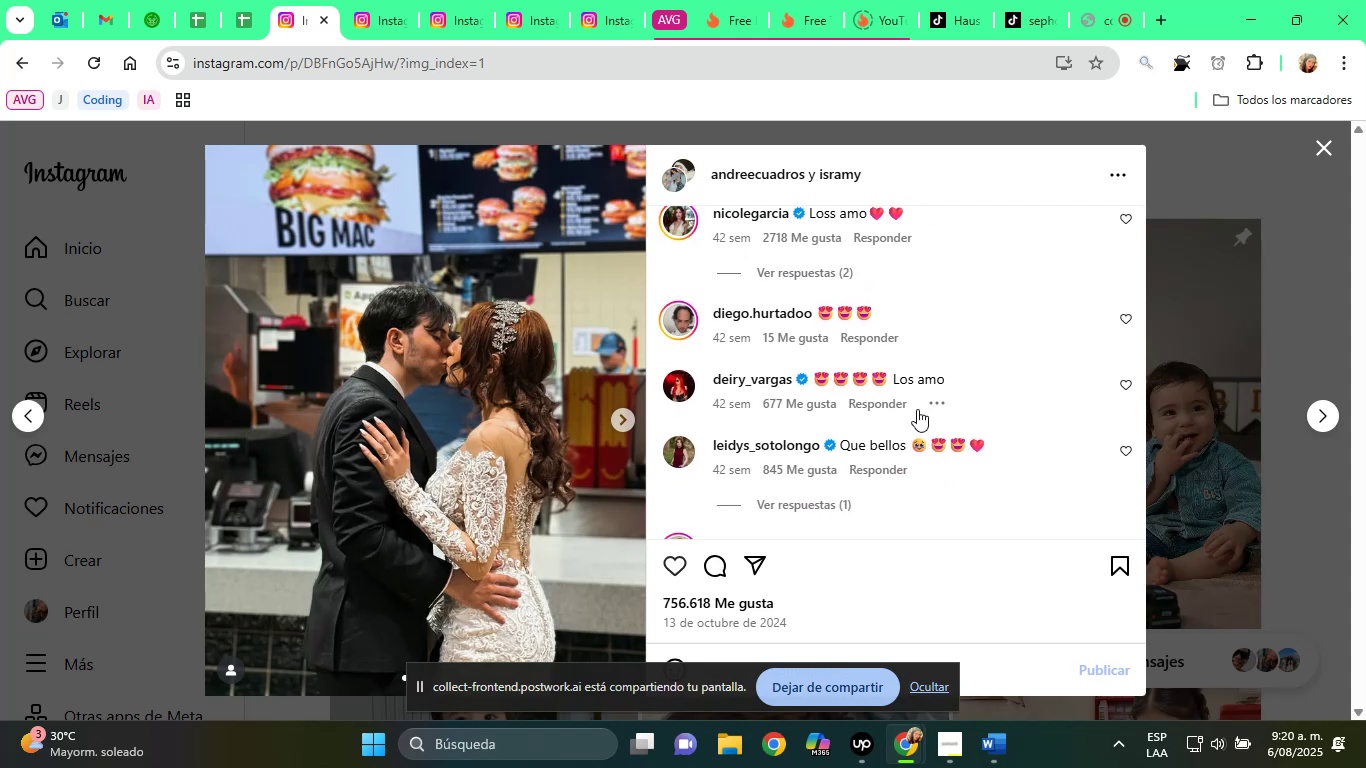 
scroll: coordinate [905, 392], scroll_direction: up, amount: 4.0
 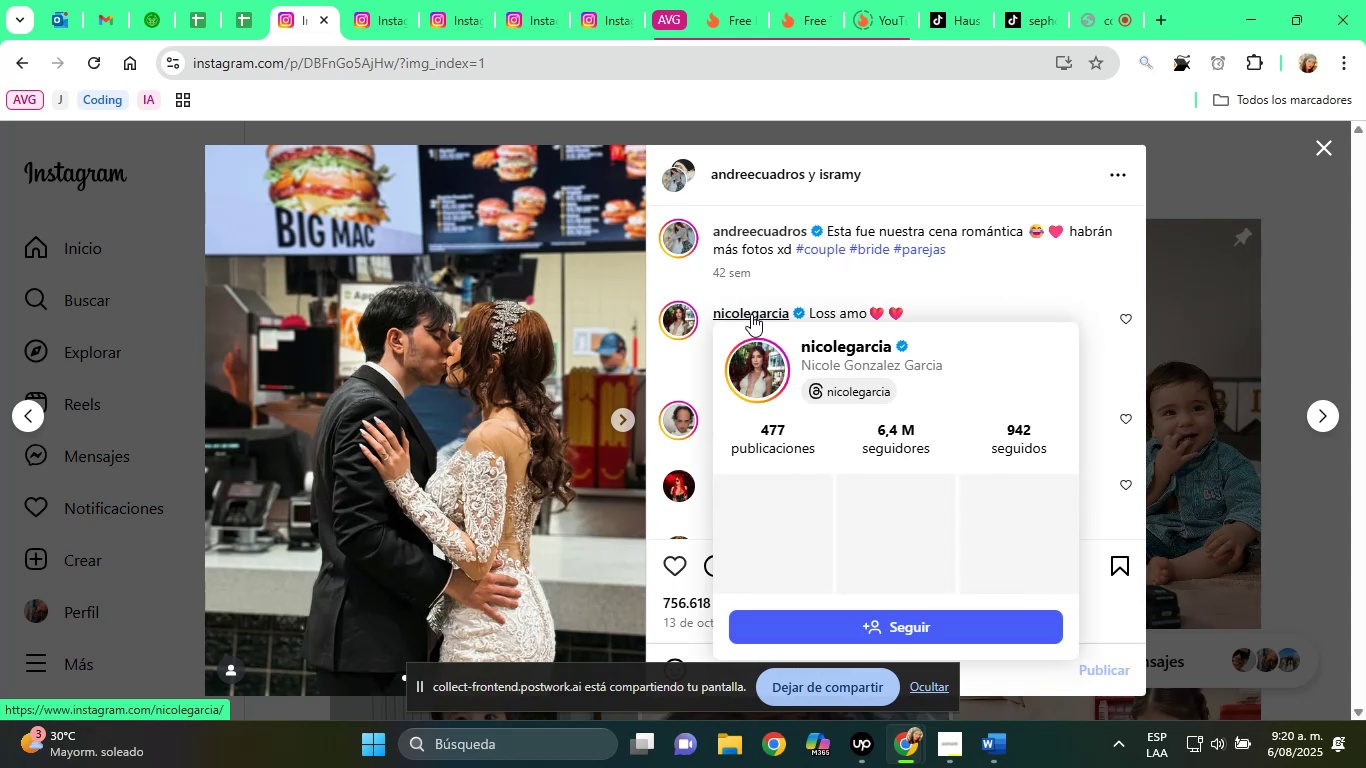 
right_click([751, 314])
 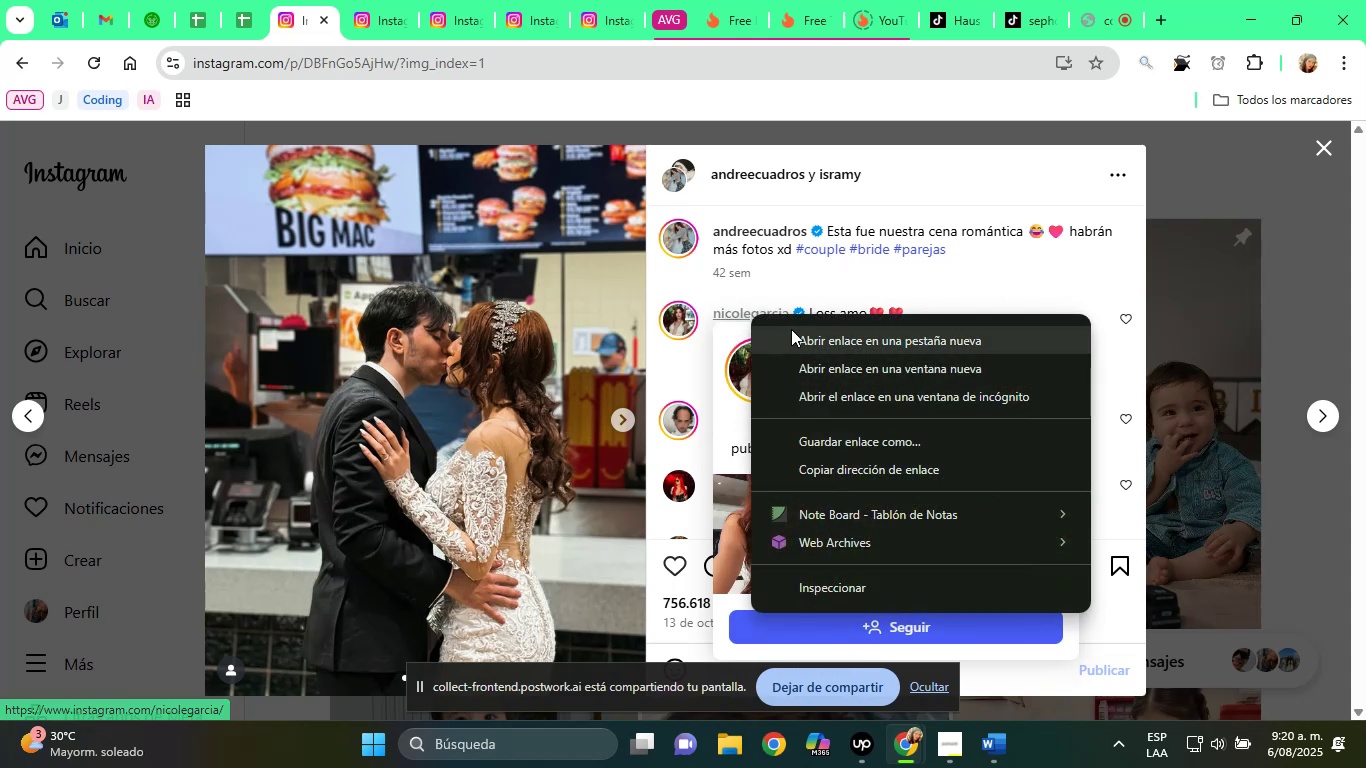 
left_click([791, 329])
 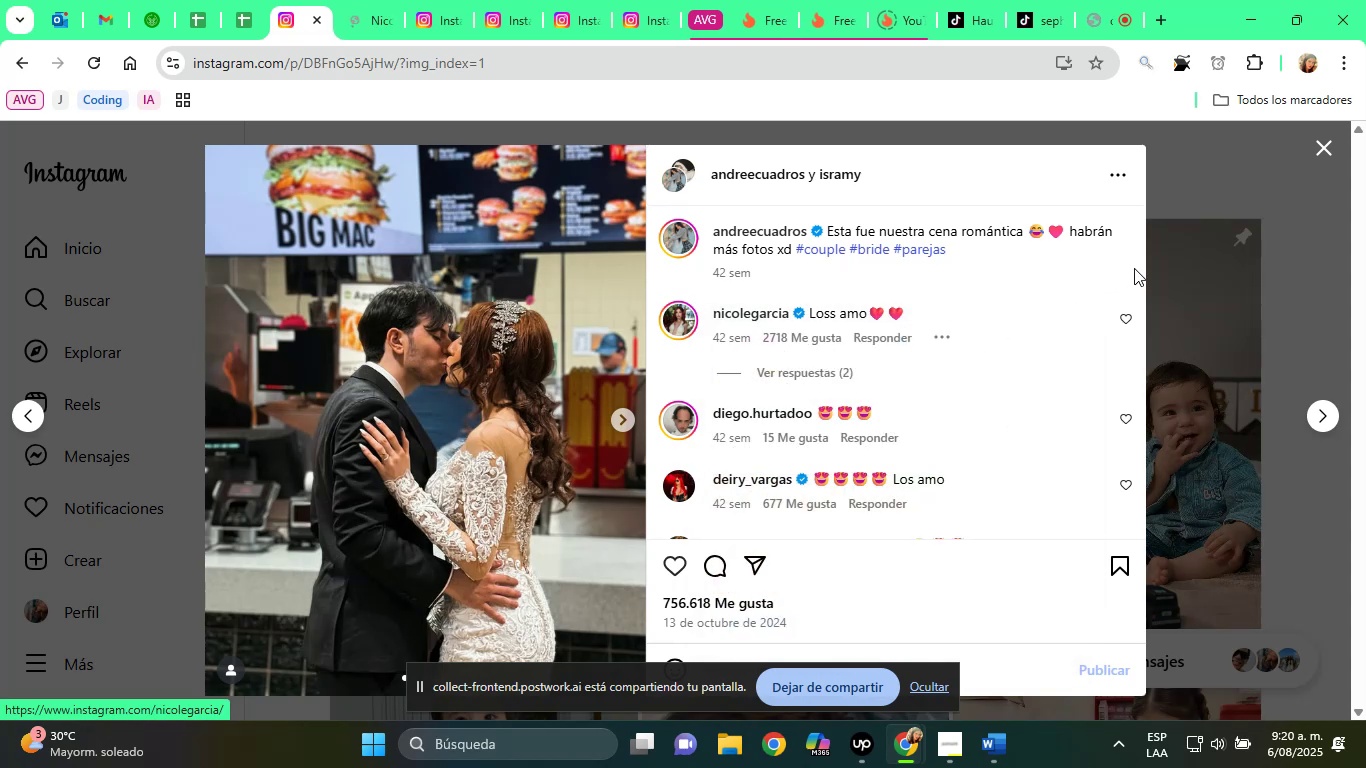 
scroll: coordinate [923, 293], scroll_direction: down, amount: 1.0
 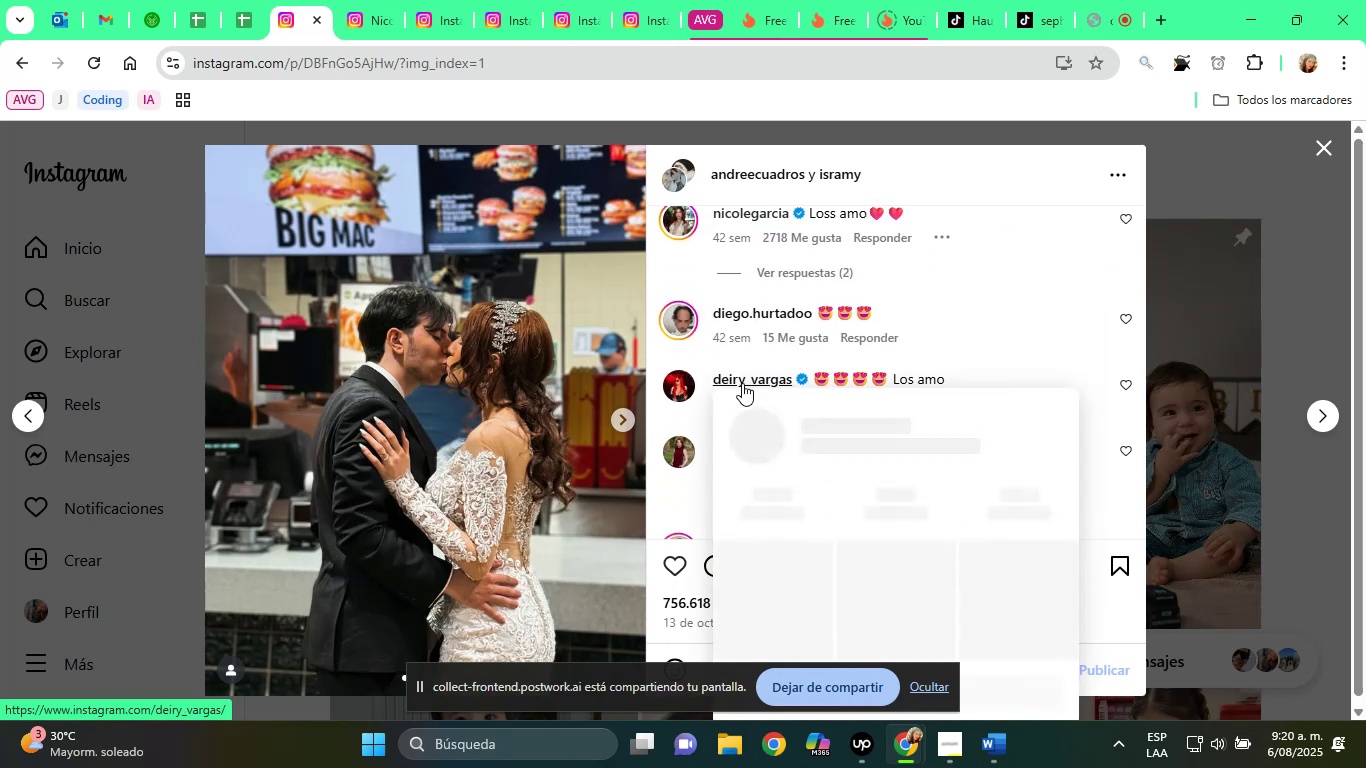 
right_click([742, 383])
 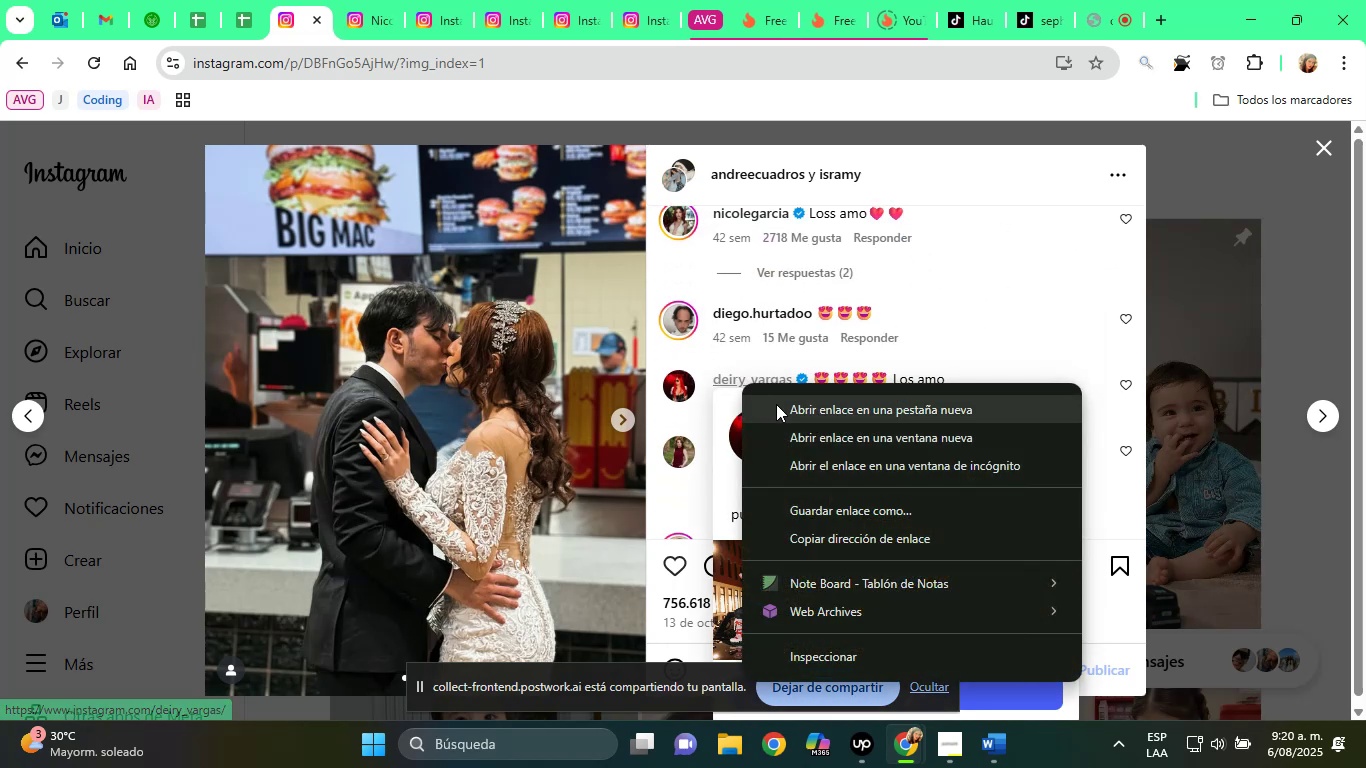 
left_click([778, 405])
 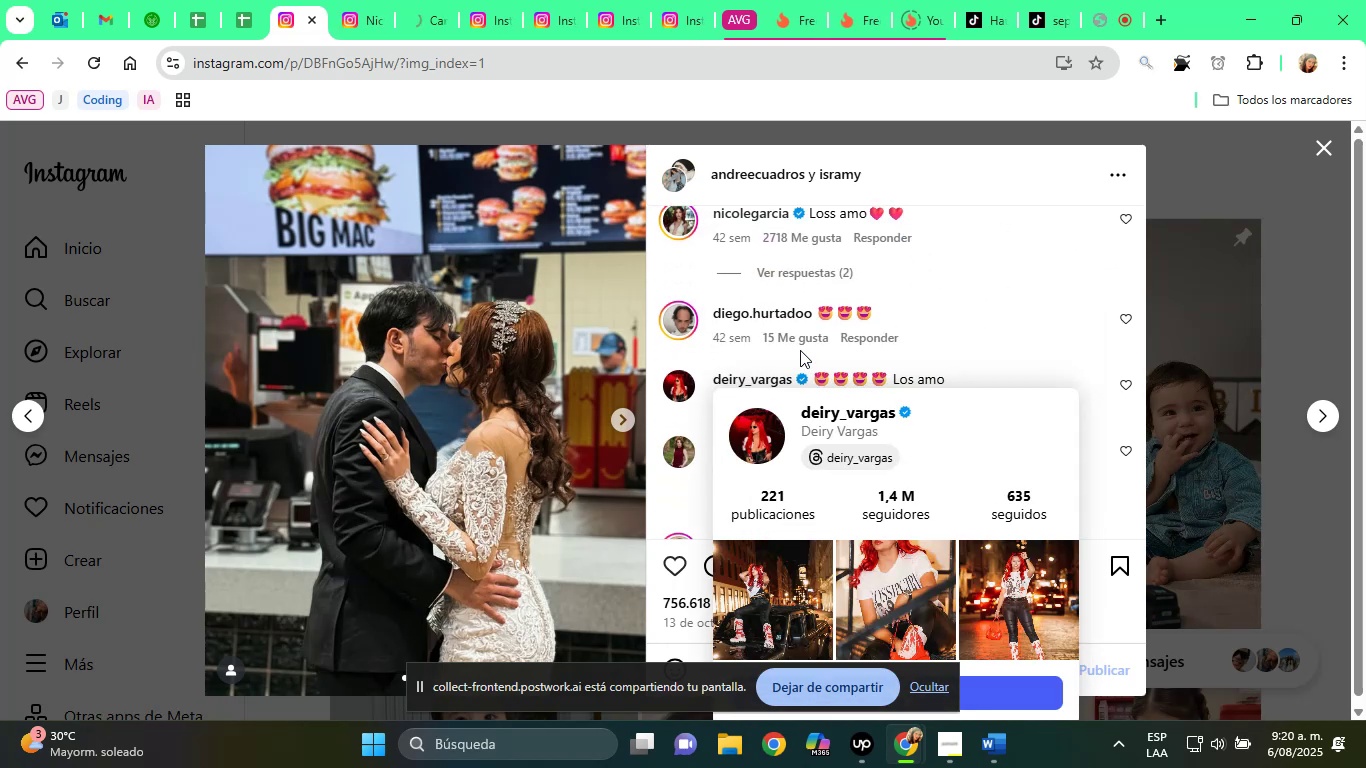 
scroll: coordinate [800, 349], scroll_direction: down, amount: 1.0
 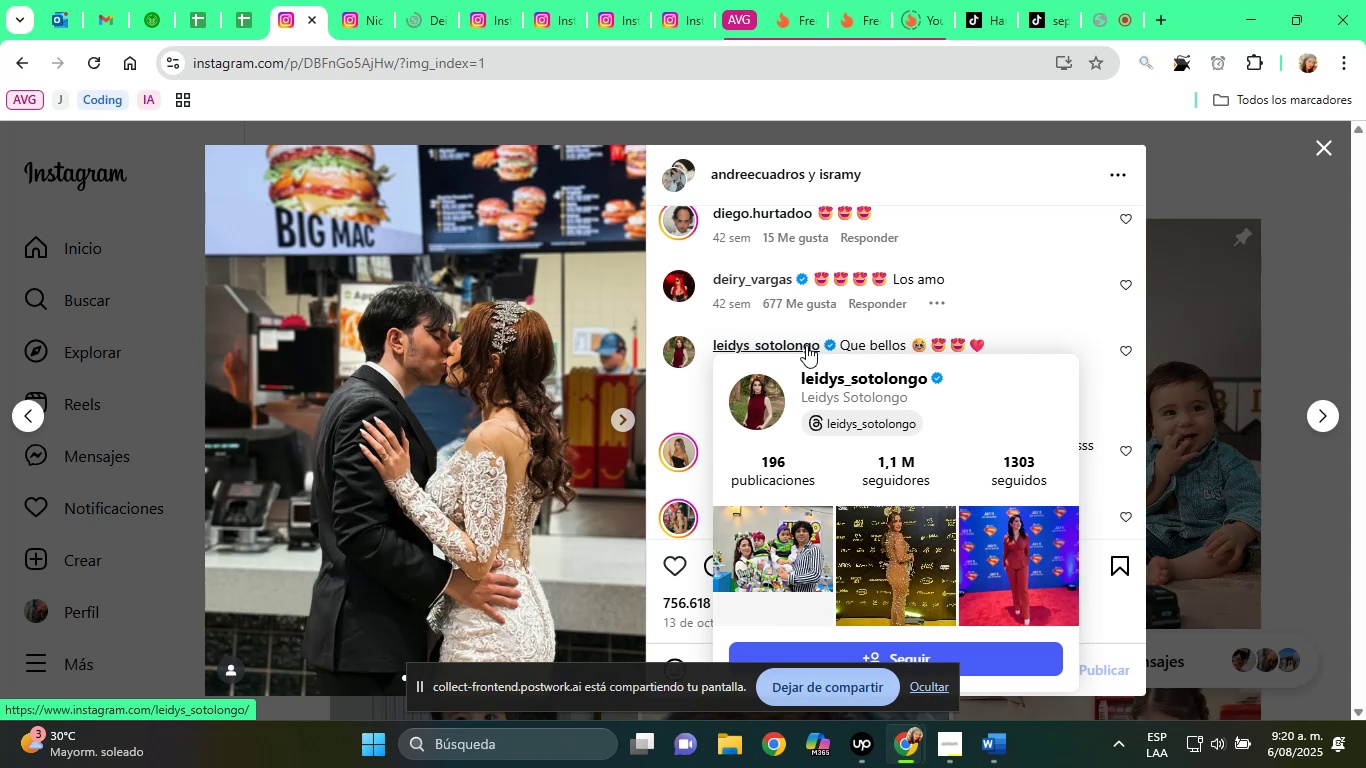 
right_click([806, 345])
 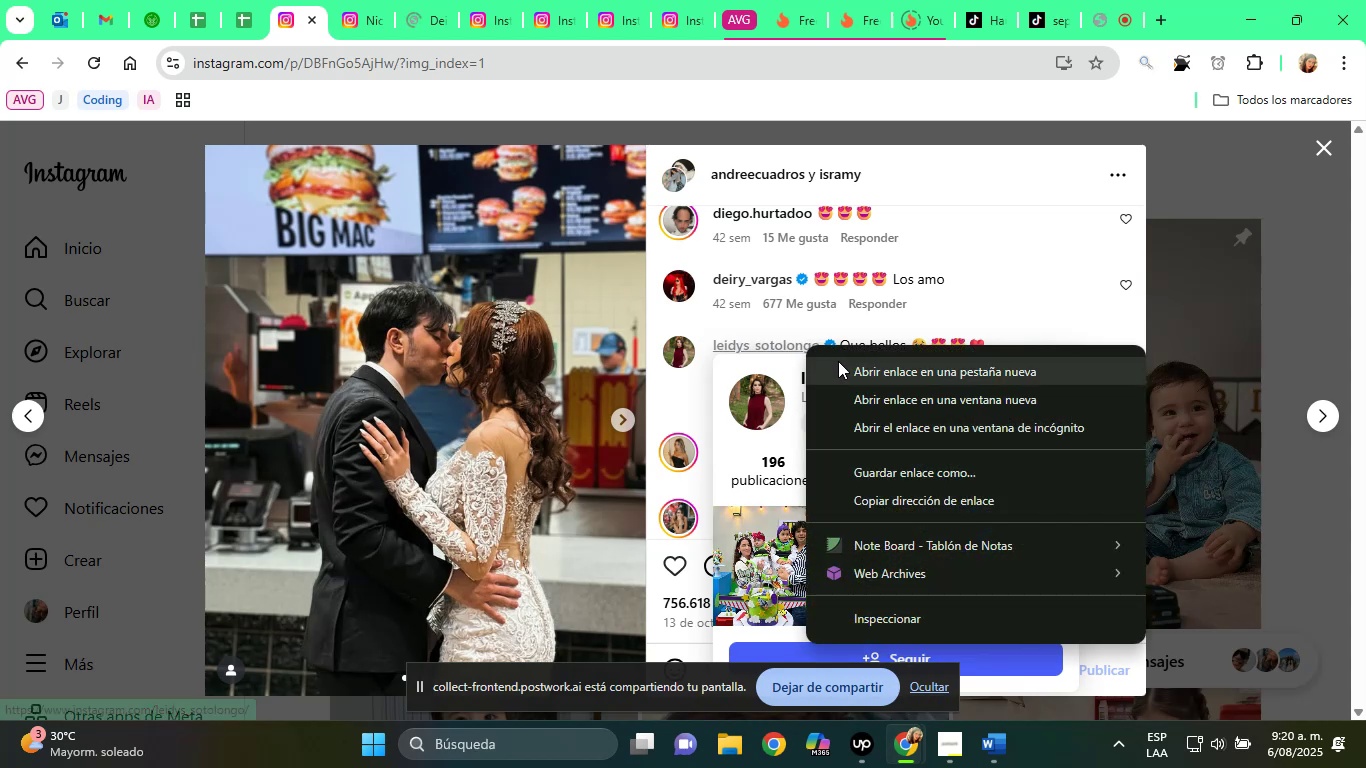 
left_click([838, 361])
 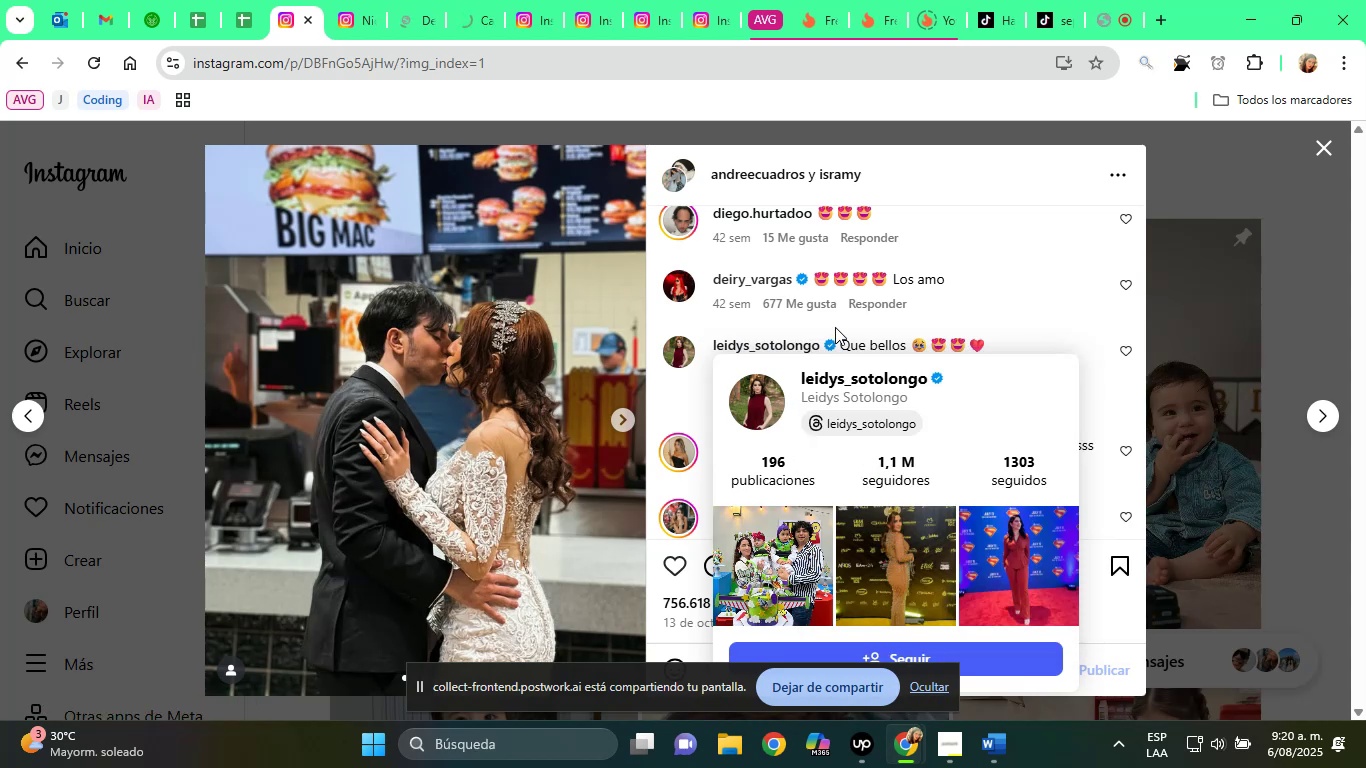 
scroll: coordinate [835, 311], scroll_direction: down, amount: 1.0
 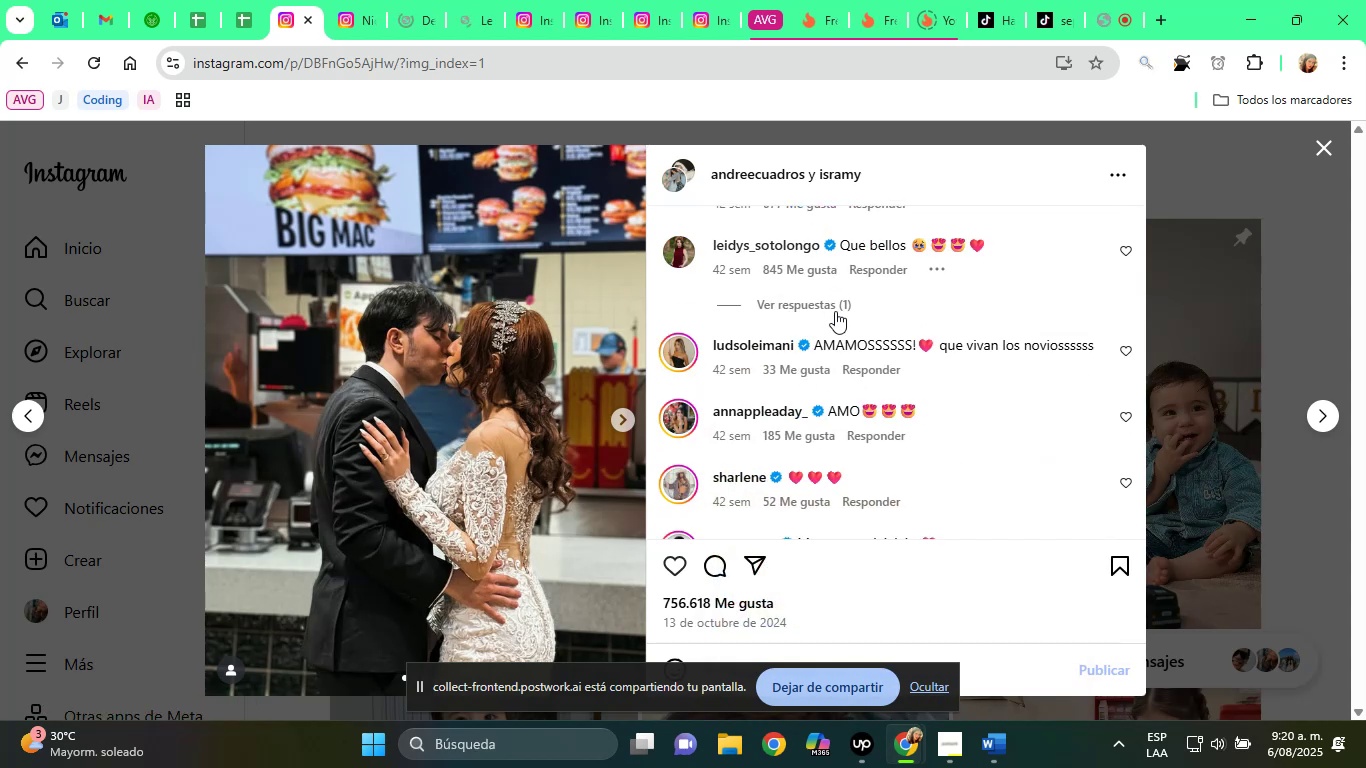 
mouse_move([756, 329])
 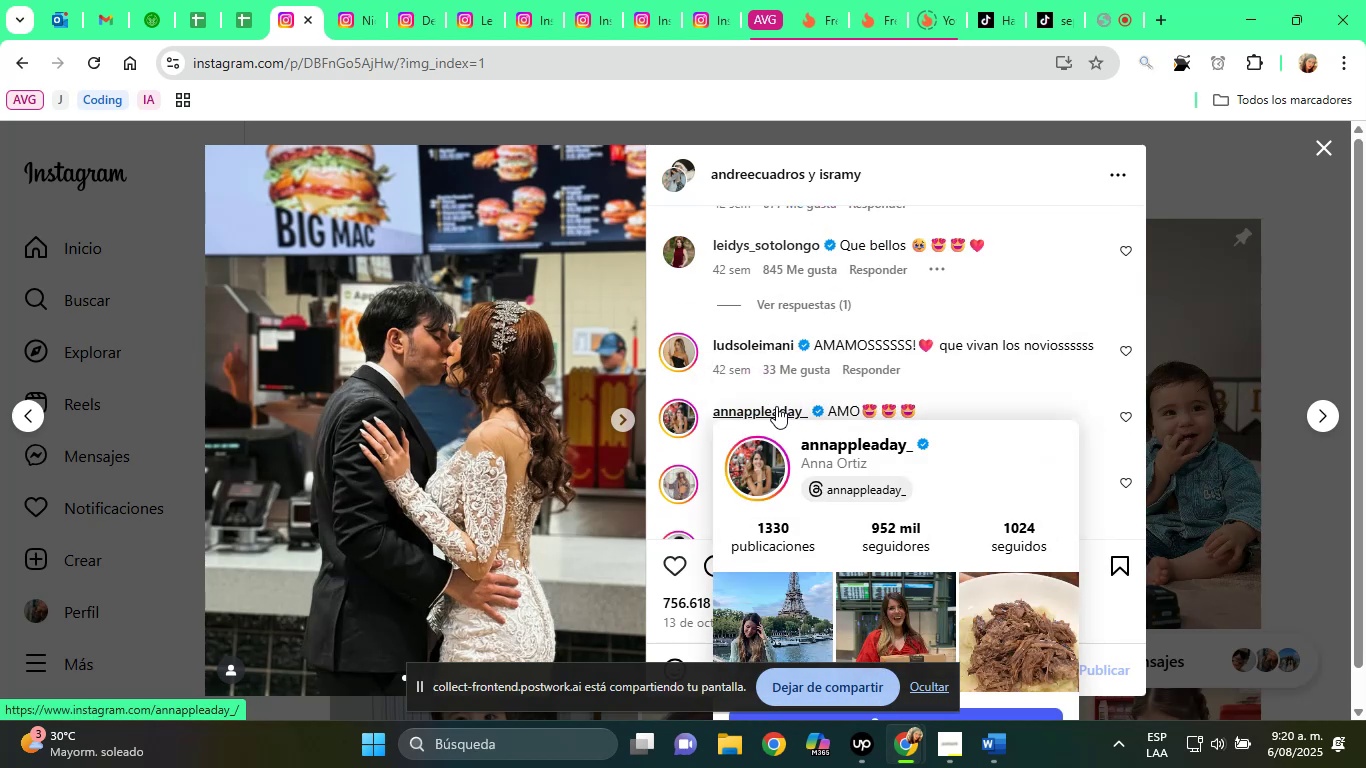 
right_click([776, 406])
 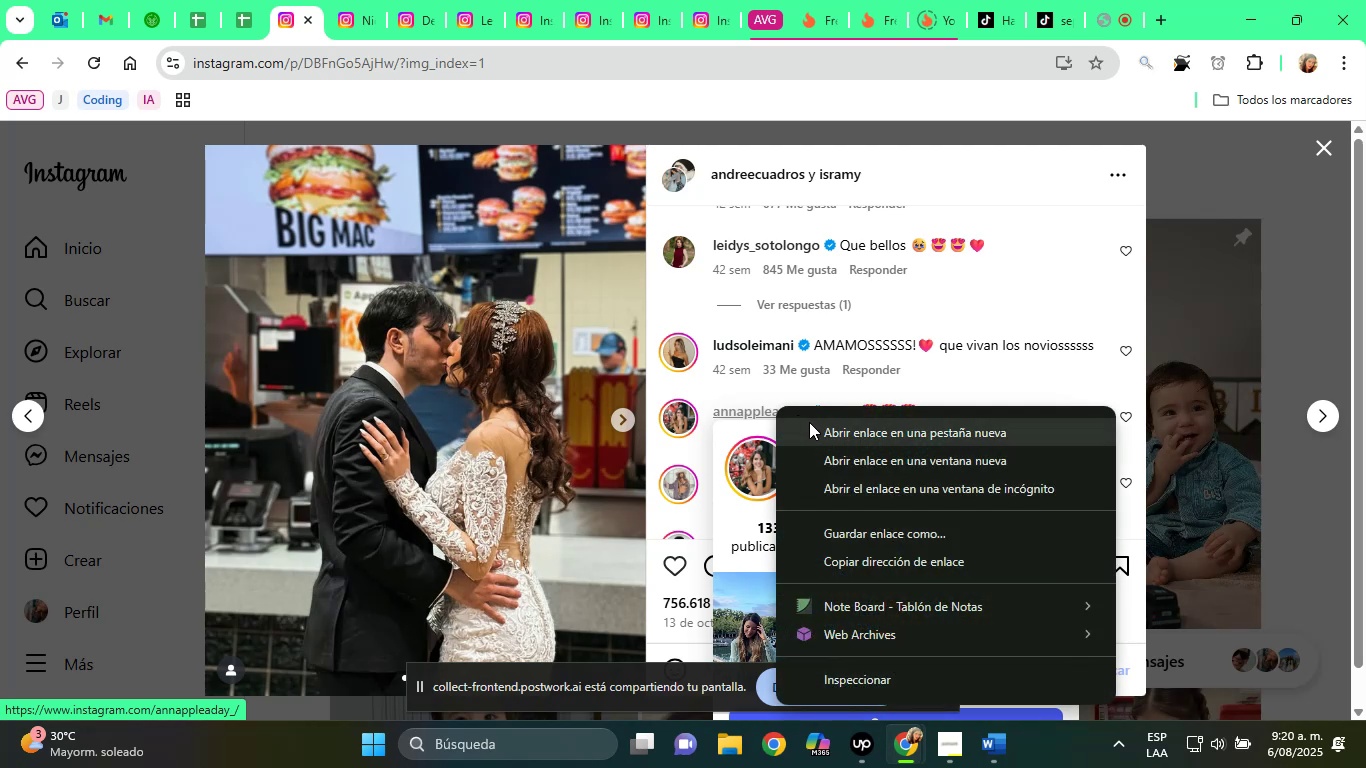 
left_click([809, 422])
 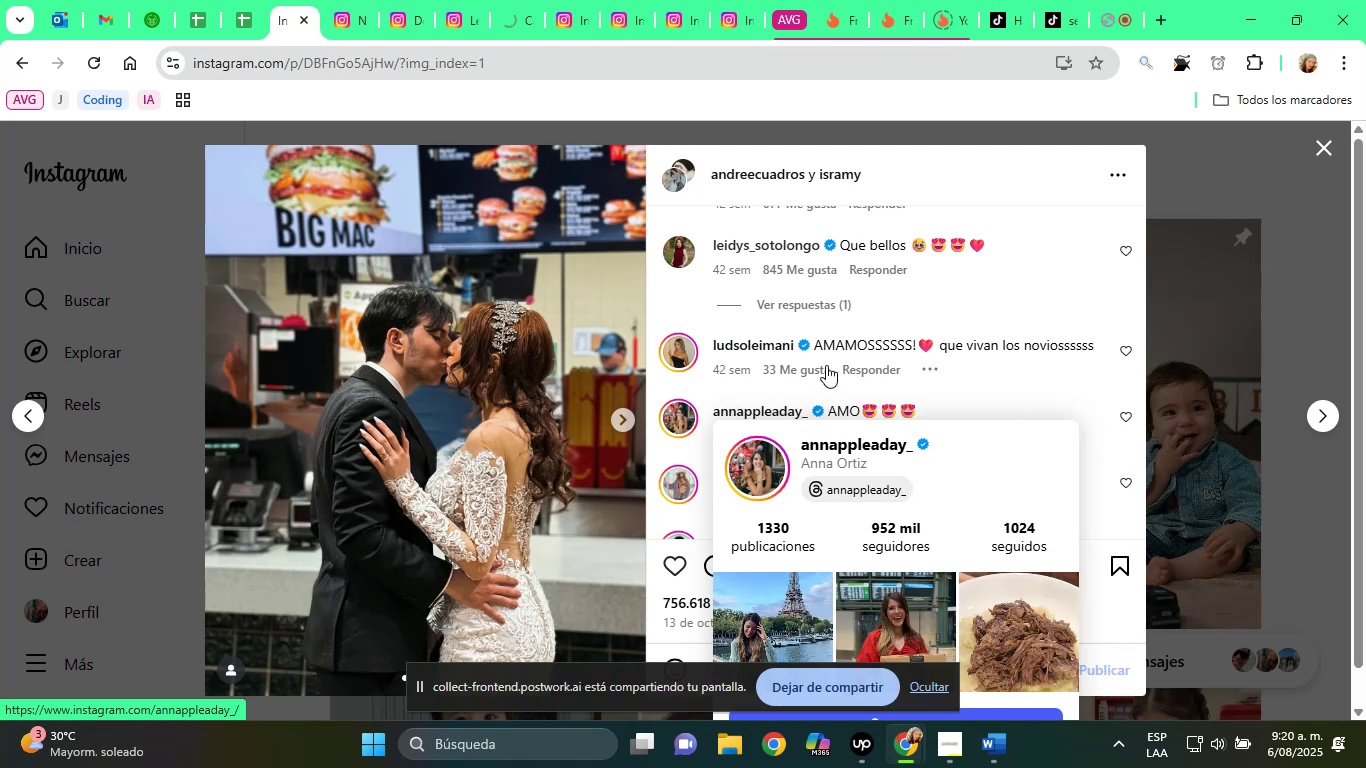 
scroll: coordinate [831, 351], scroll_direction: down, amount: 1.0
 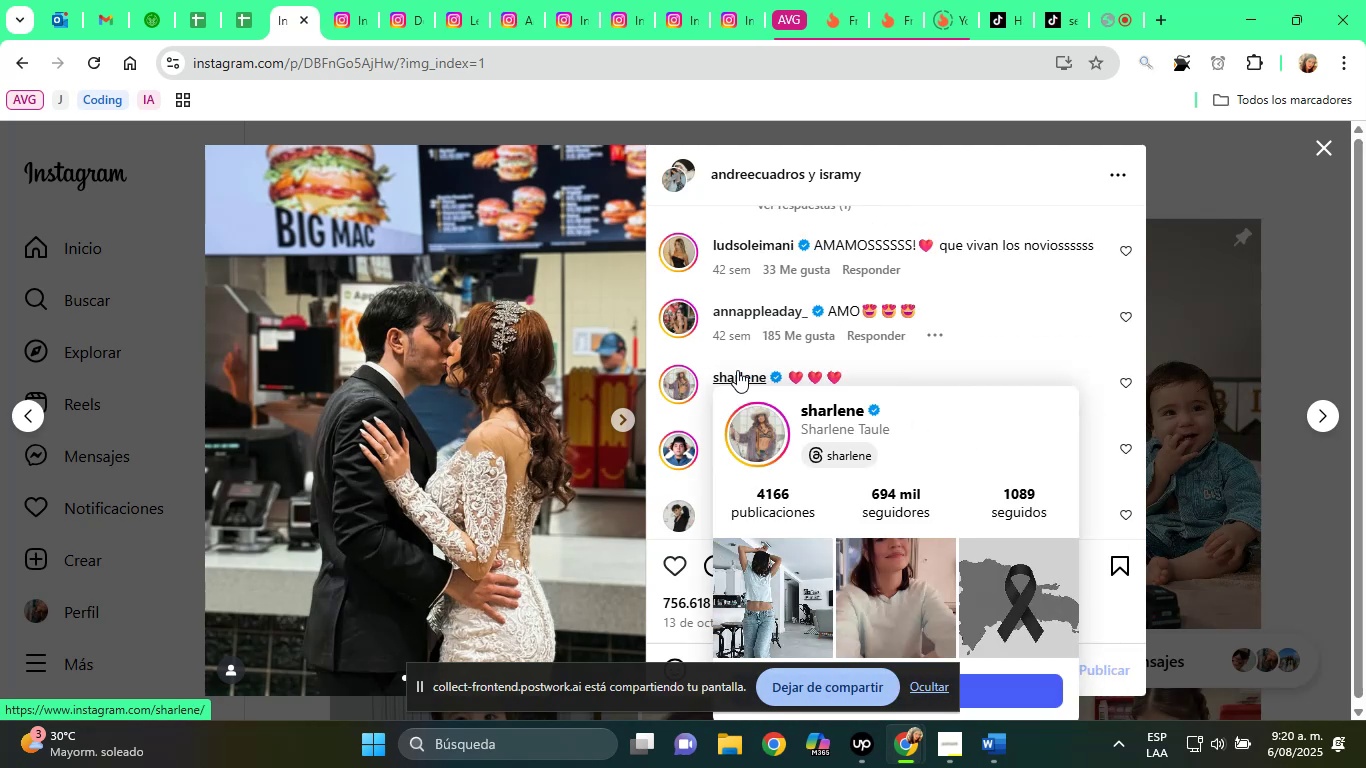 
double_click([737, 370])
 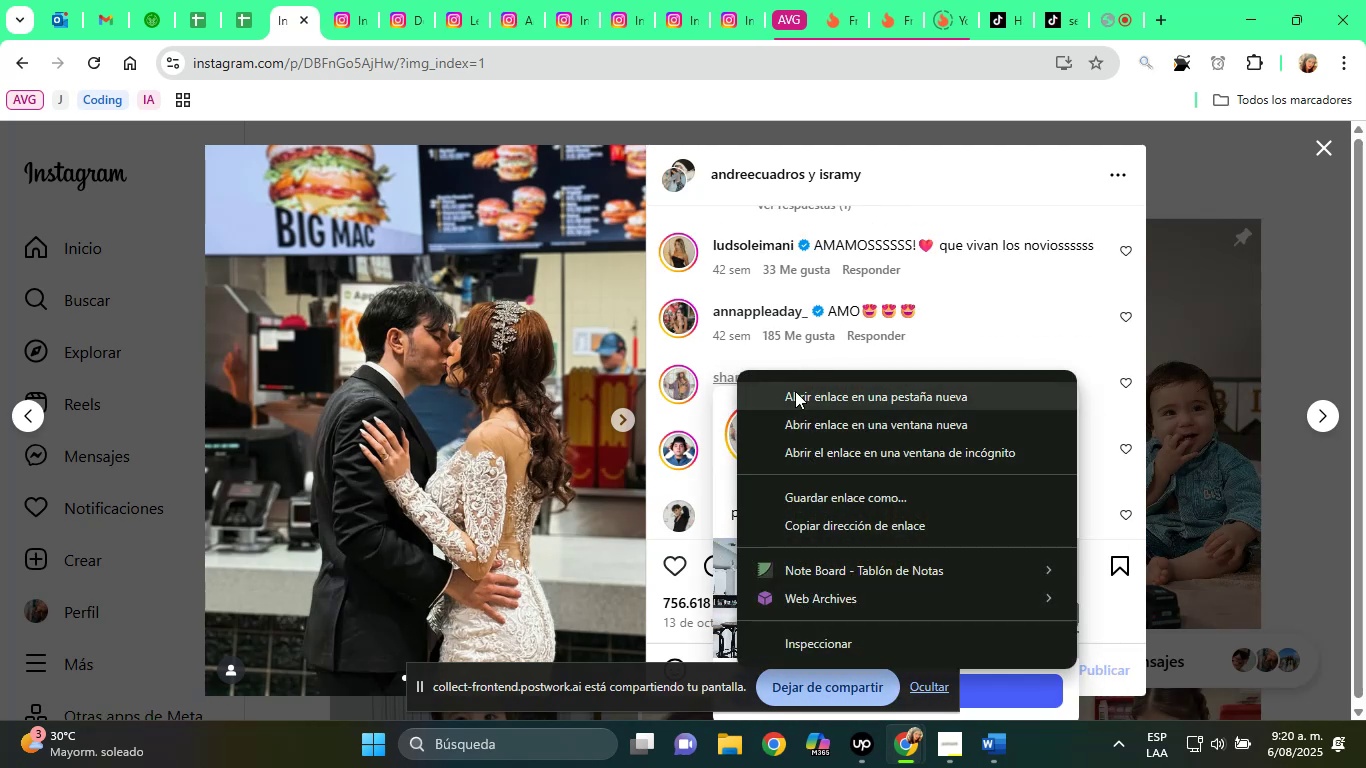 
left_click([806, 395])
 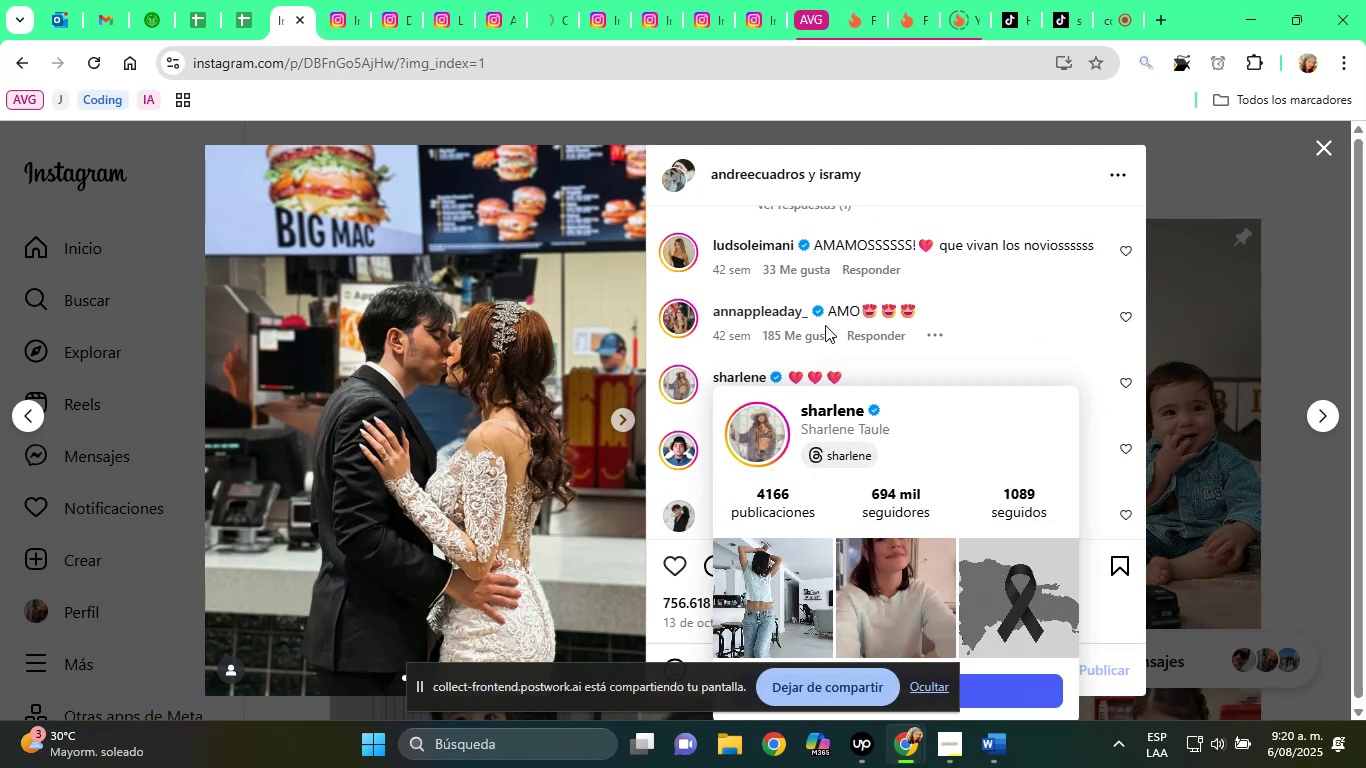 
scroll: coordinate [825, 325], scroll_direction: down, amount: 1.0
 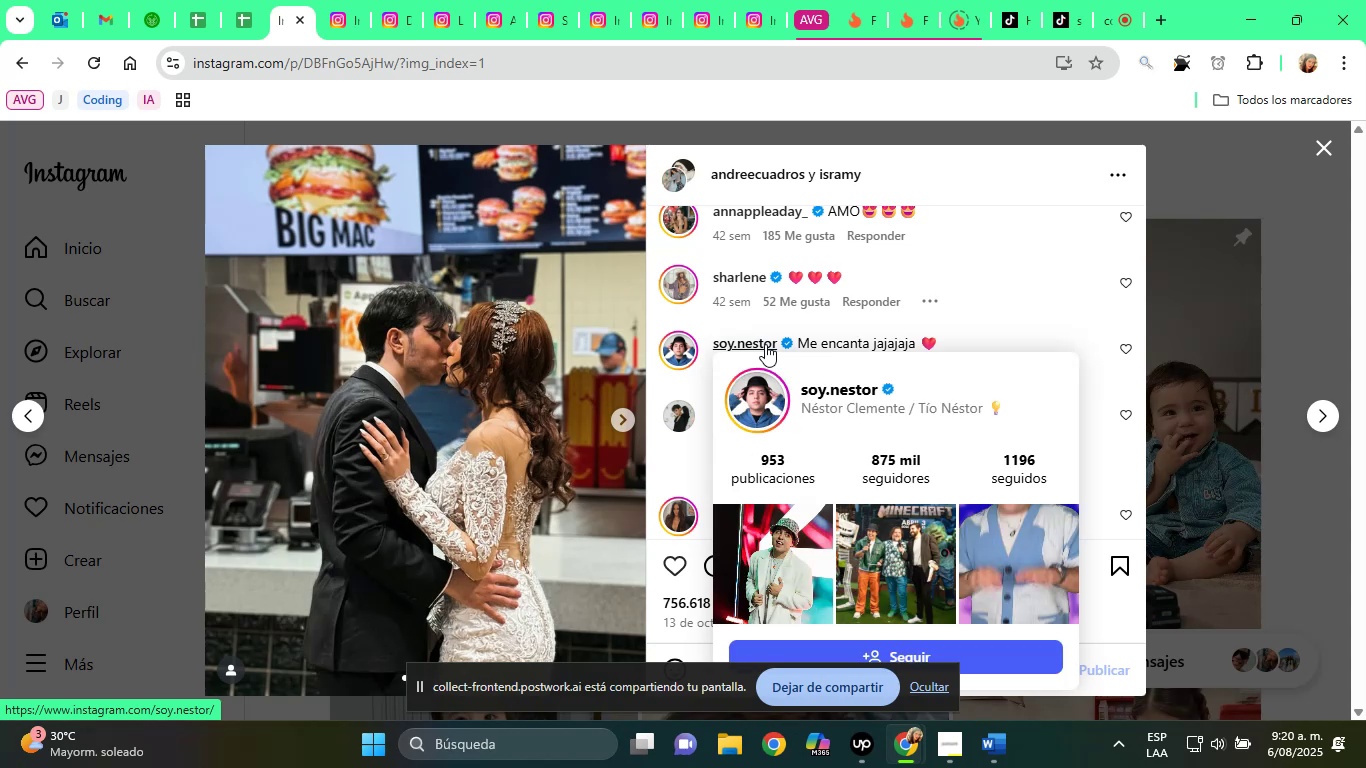 
right_click([765, 344])
 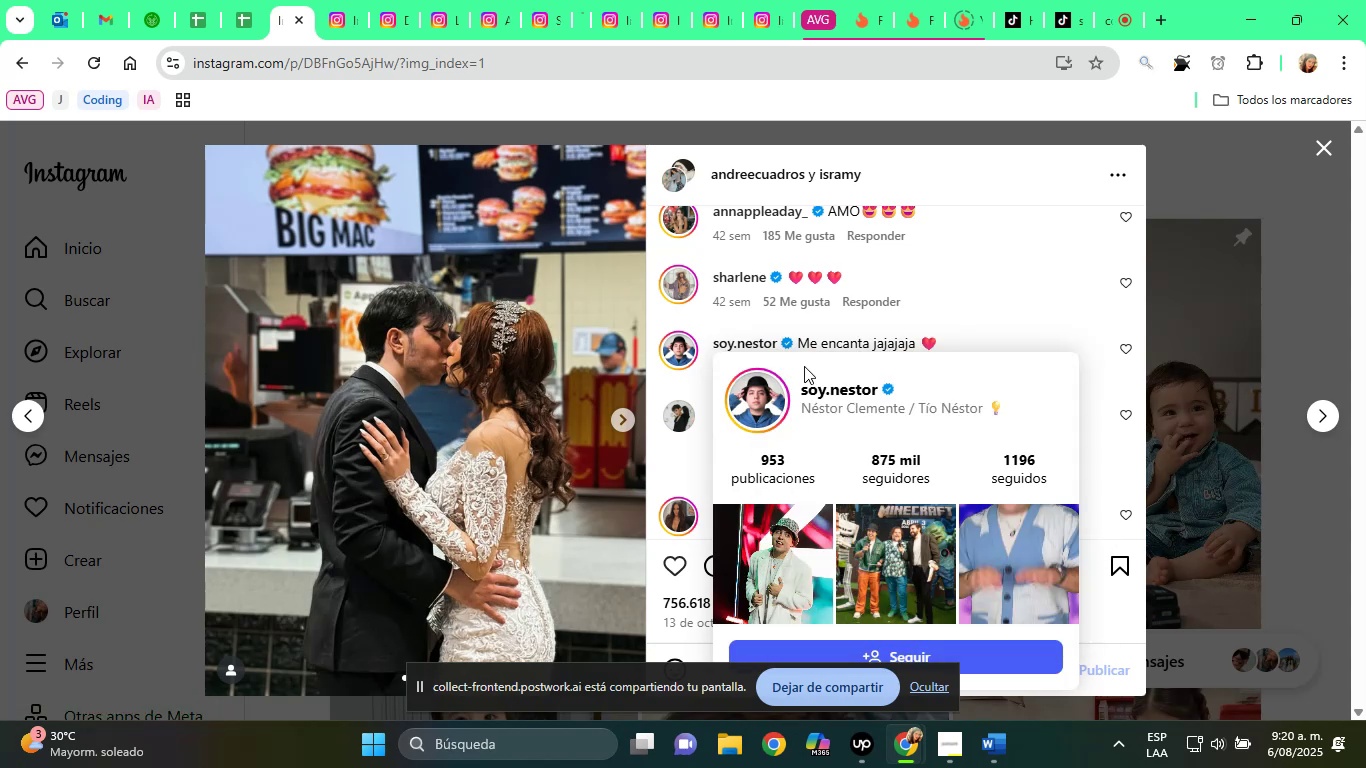 
scroll: coordinate [827, 327], scroll_direction: down, amount: 1.0
 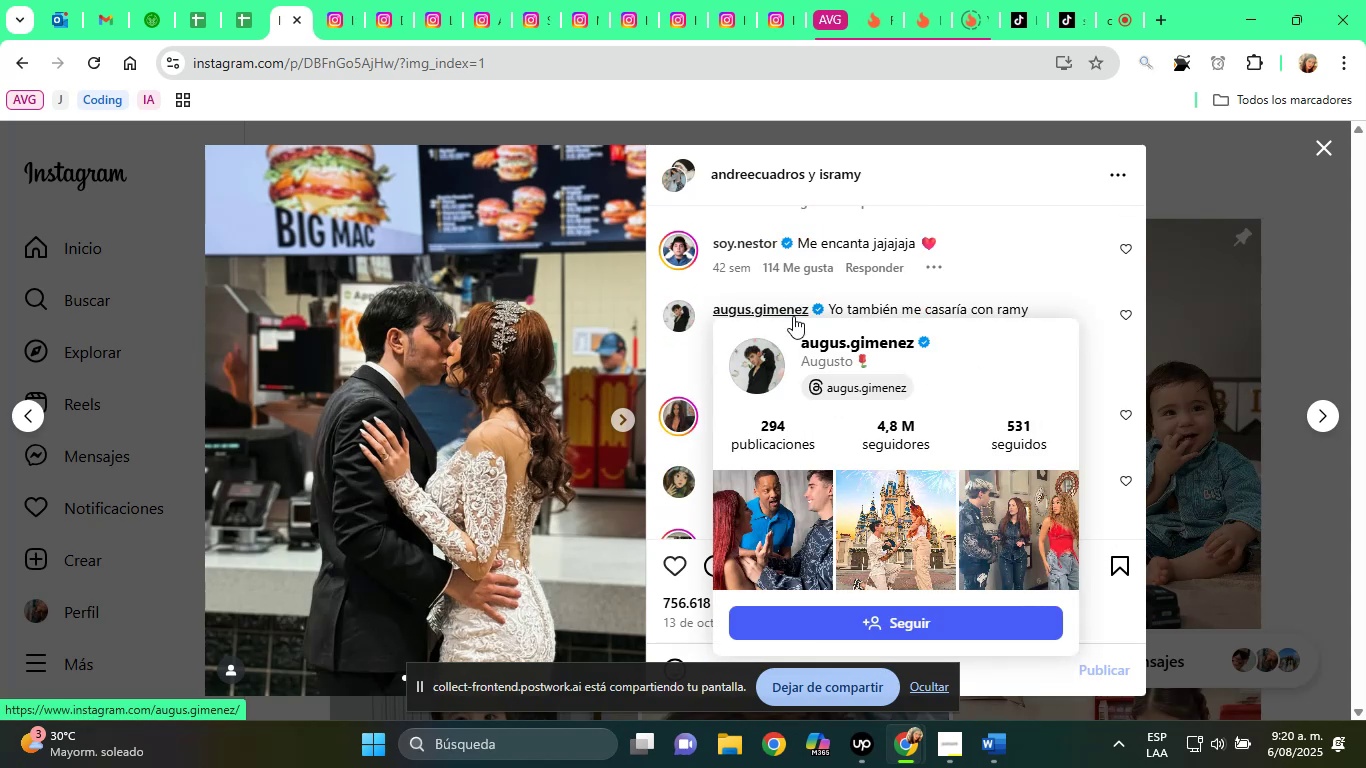 
wait(7.0)
 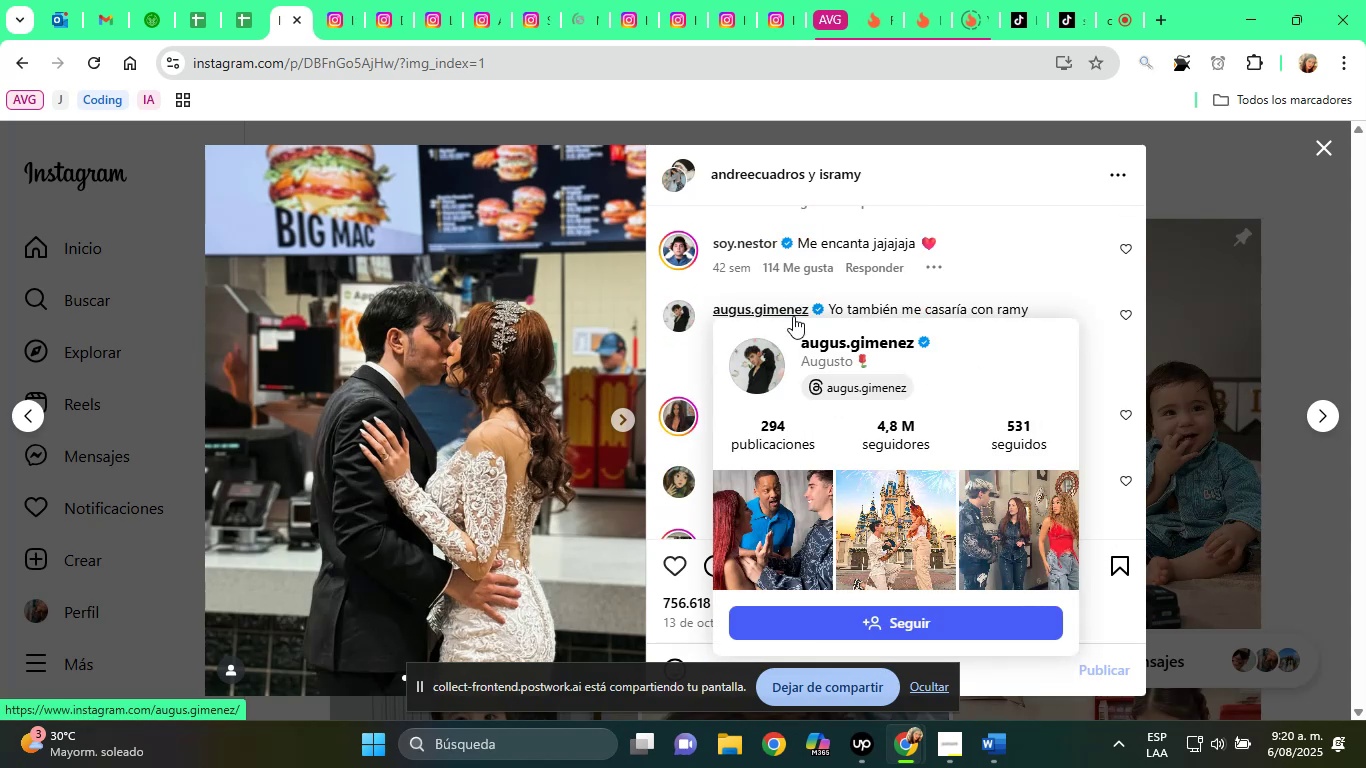 
right_click([793, 316])
 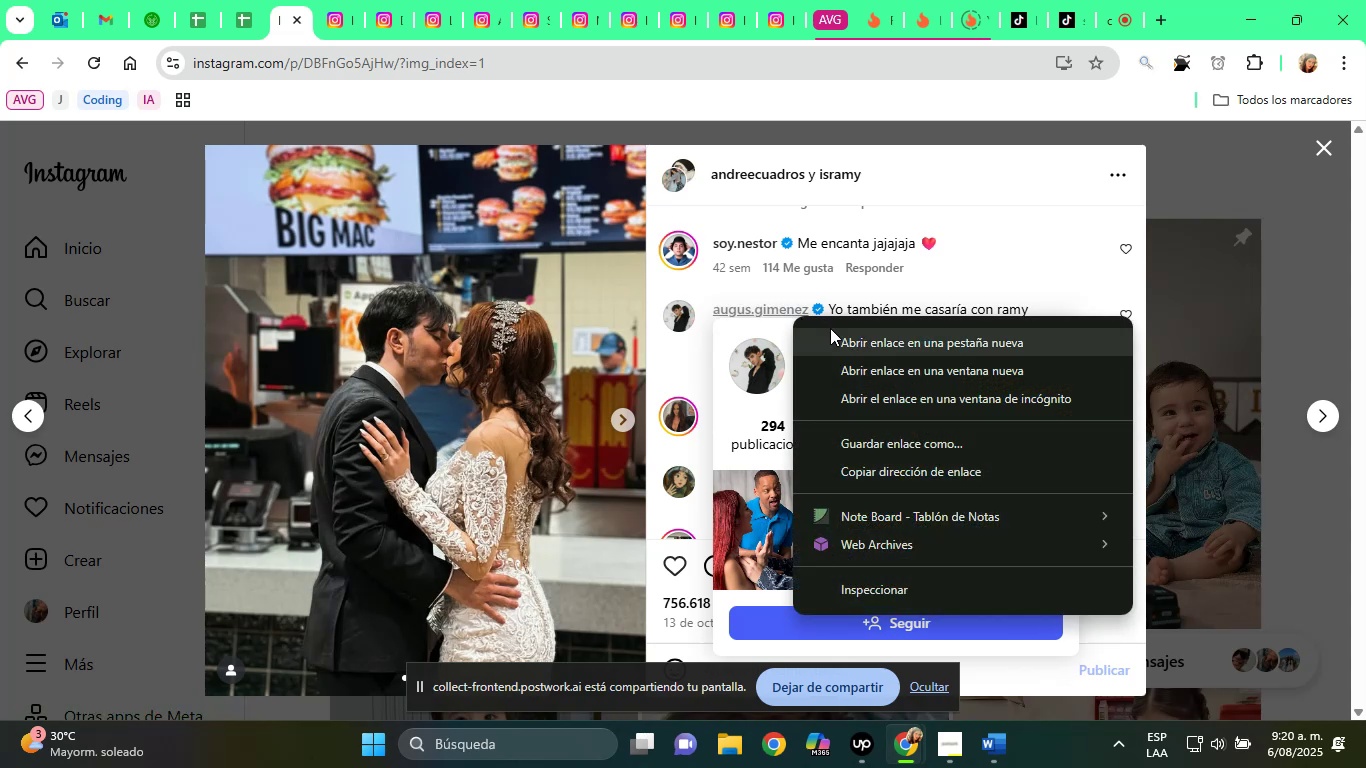 
left_click([839, 331])
 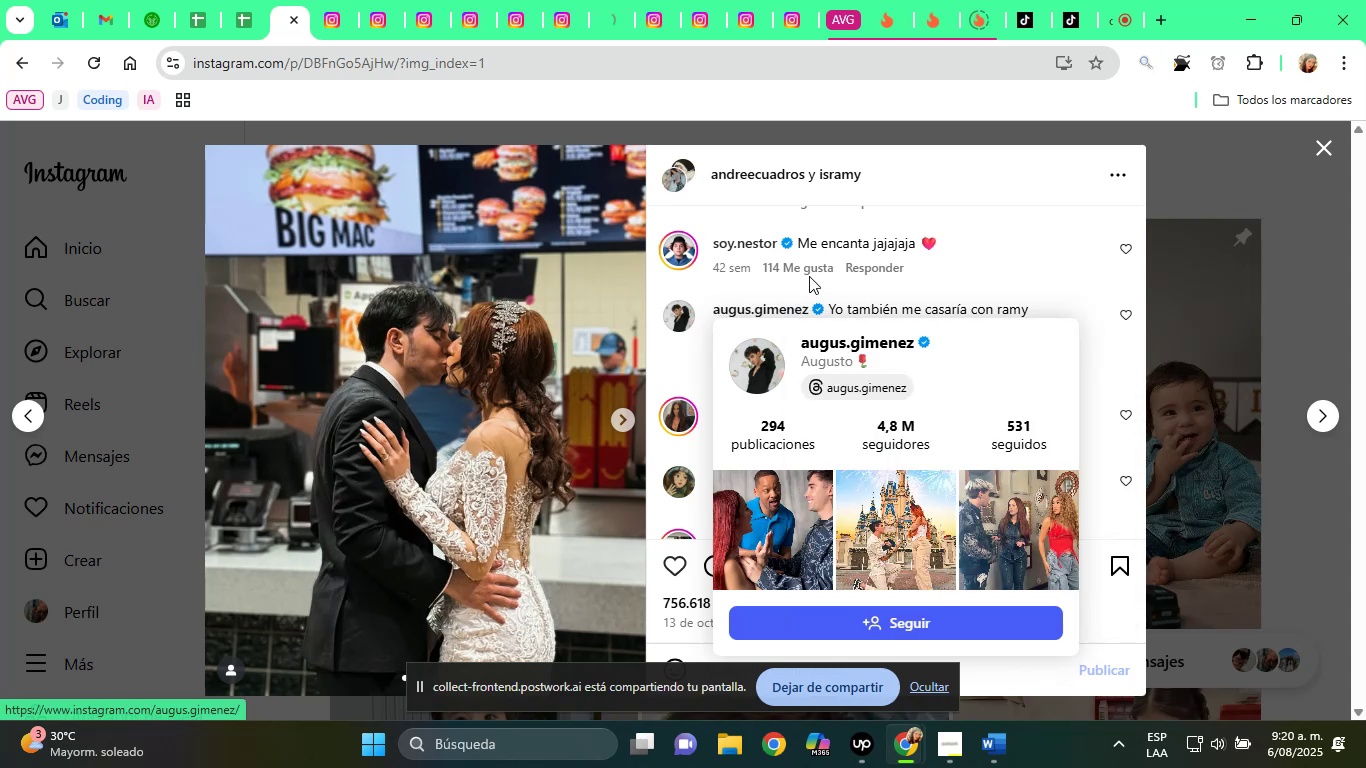 
scroll: coordinate [790, 252], scroll_direction: down, amount: 1.0
 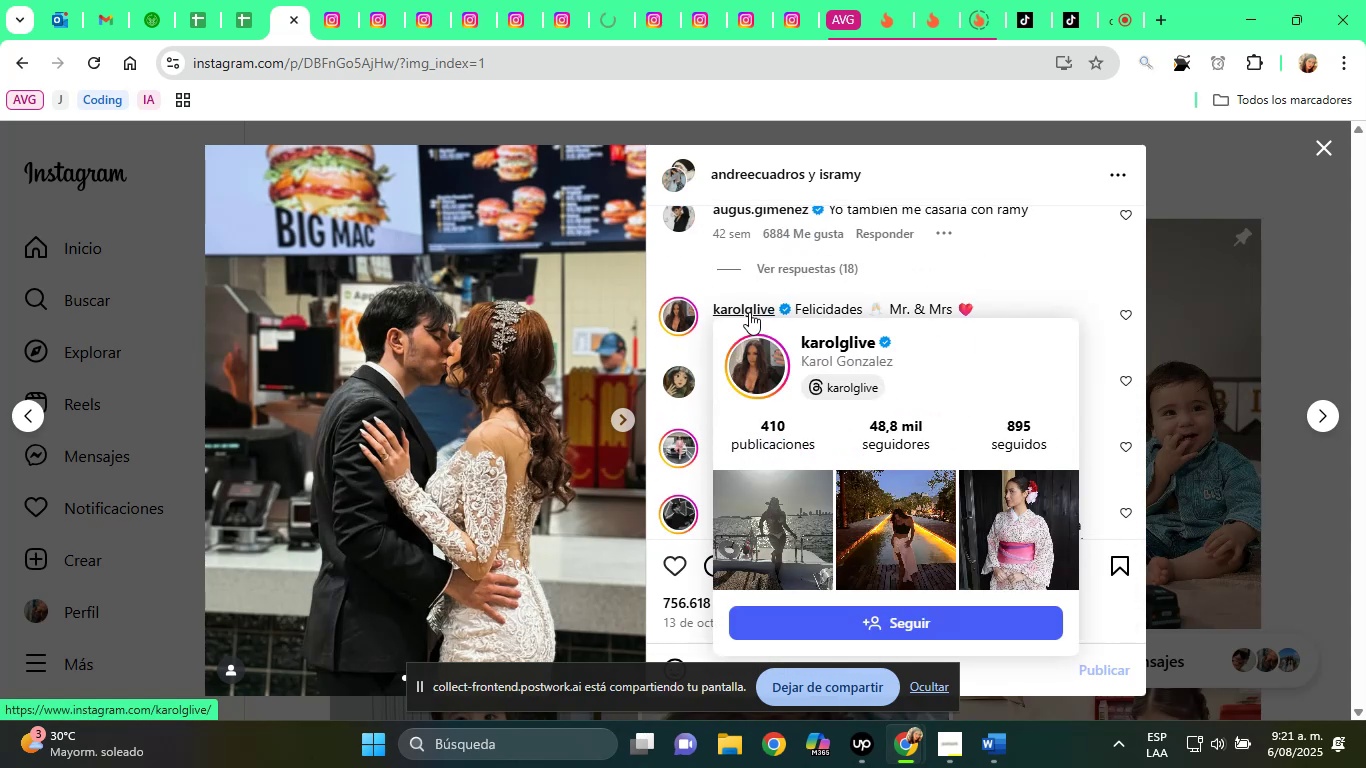 
wait(5.66)
 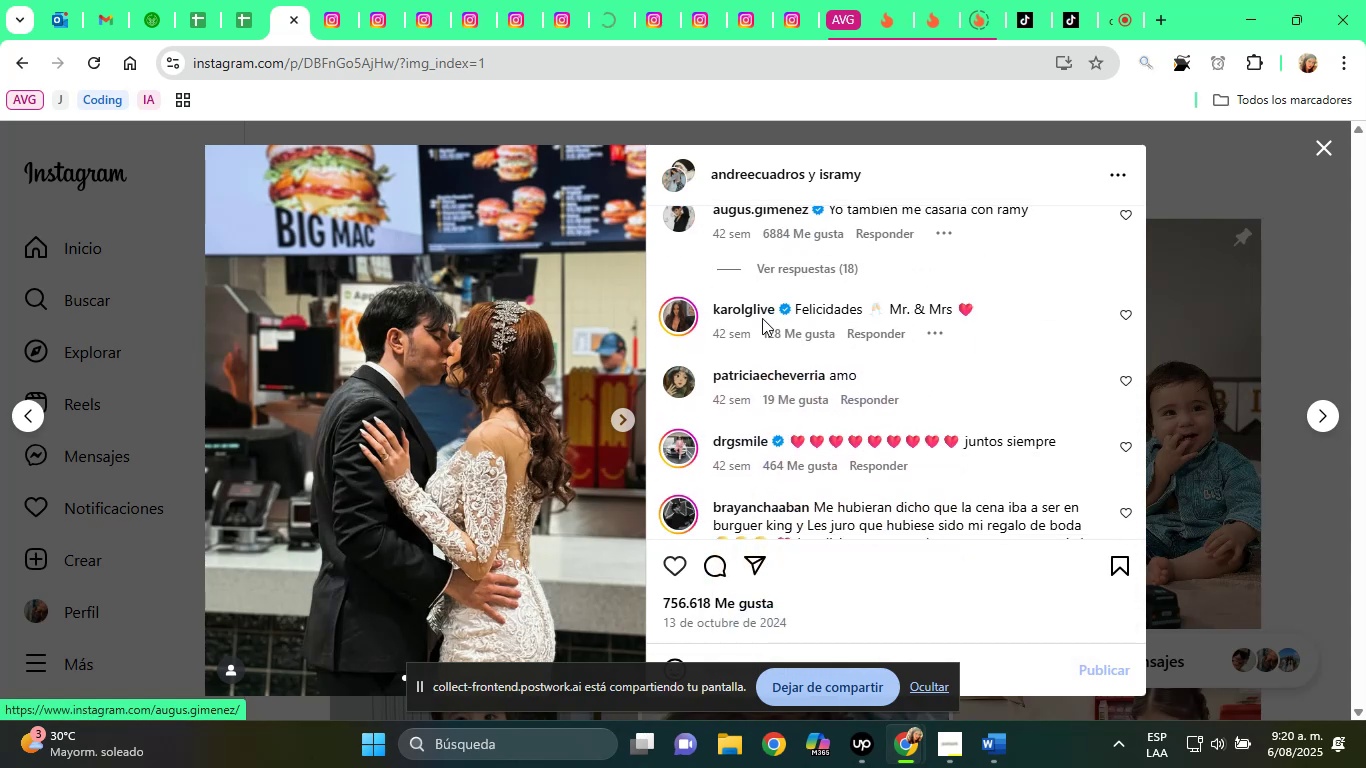 
scroll: coordinate [1000, 248], scroll_direction: down, amount: 1.0
 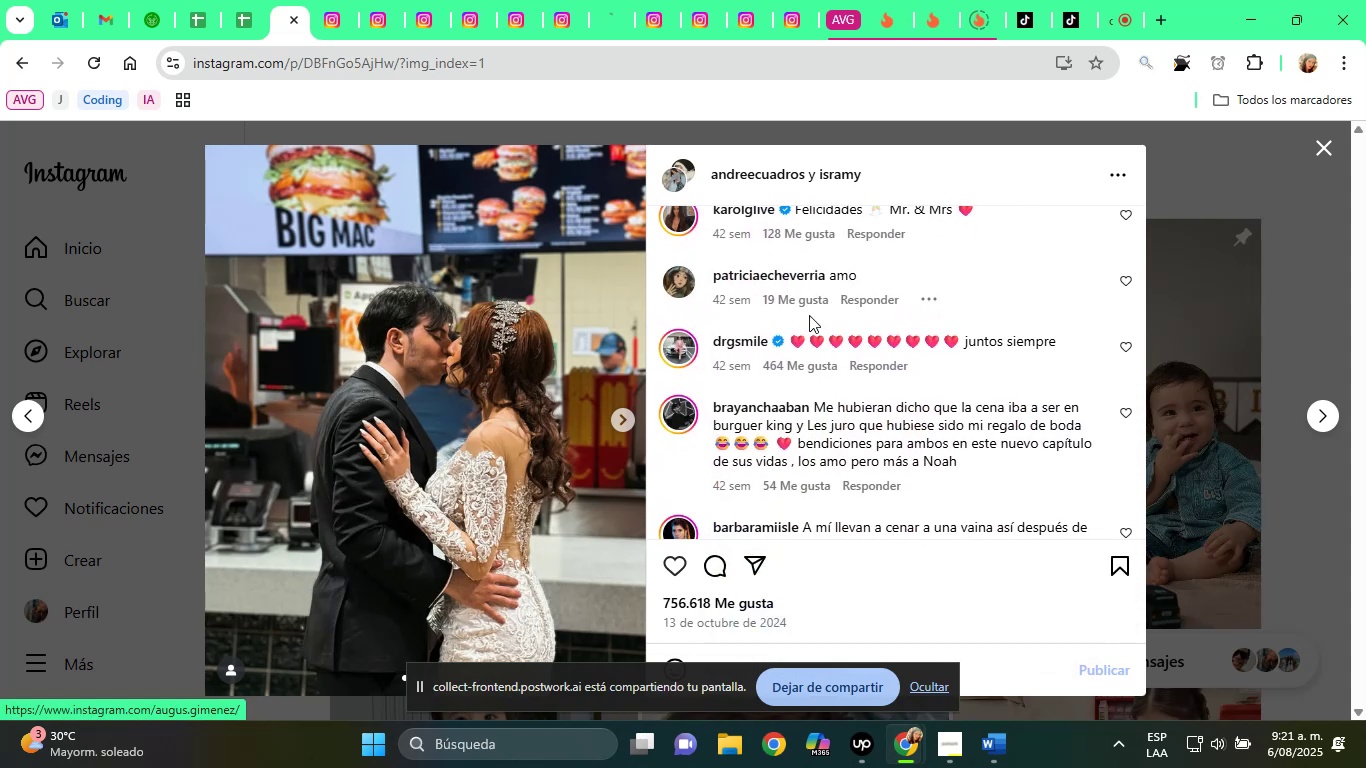 
mouse_move([788, 357])
 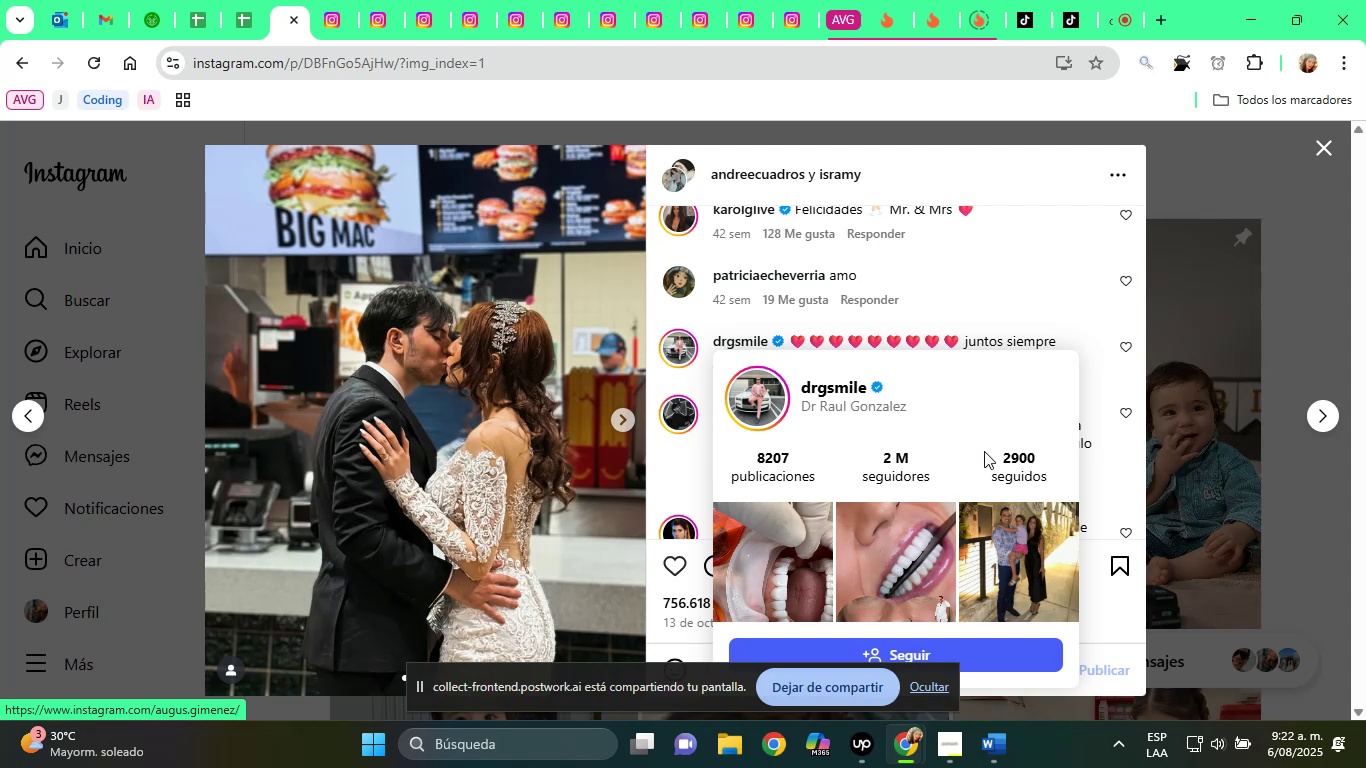 
wait(71.44)
 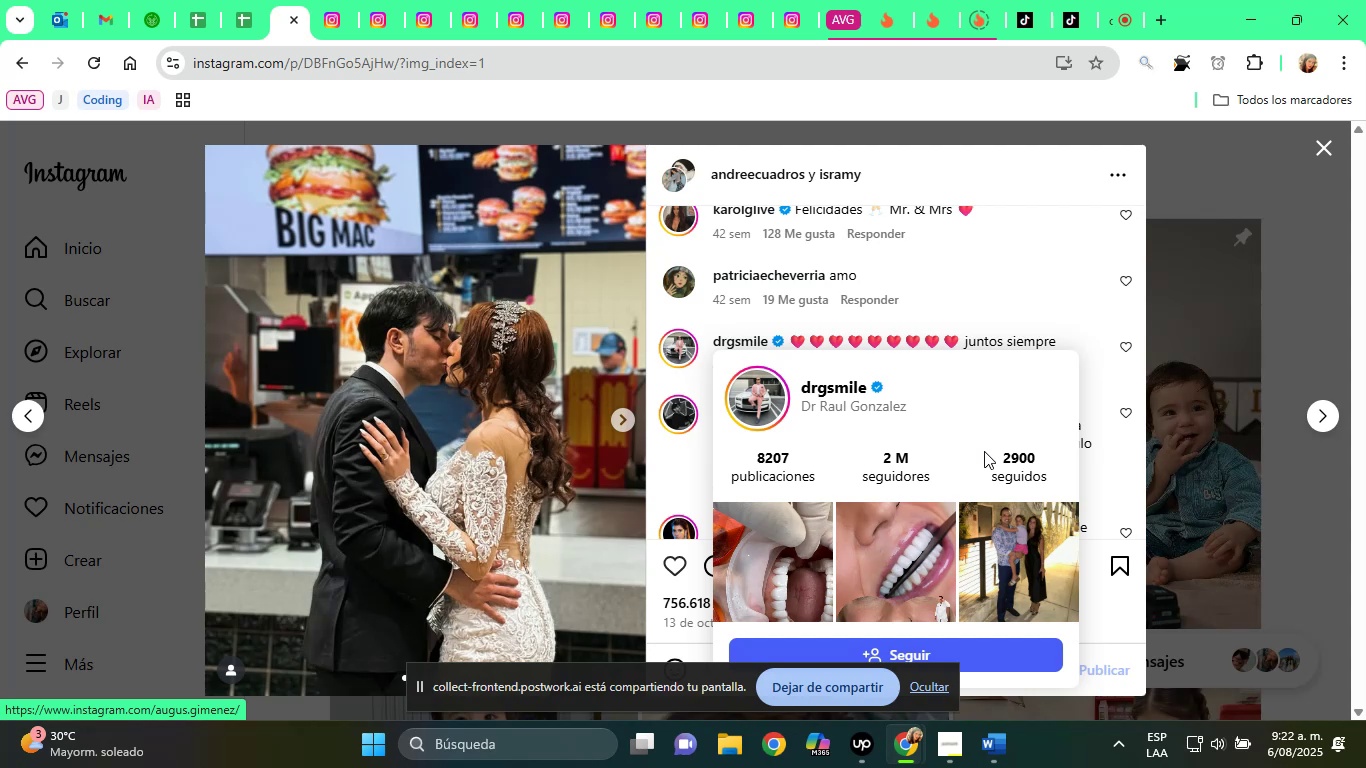 
scroll: coordinate [942, 370], scroll_direction: down, amount: 3.0
 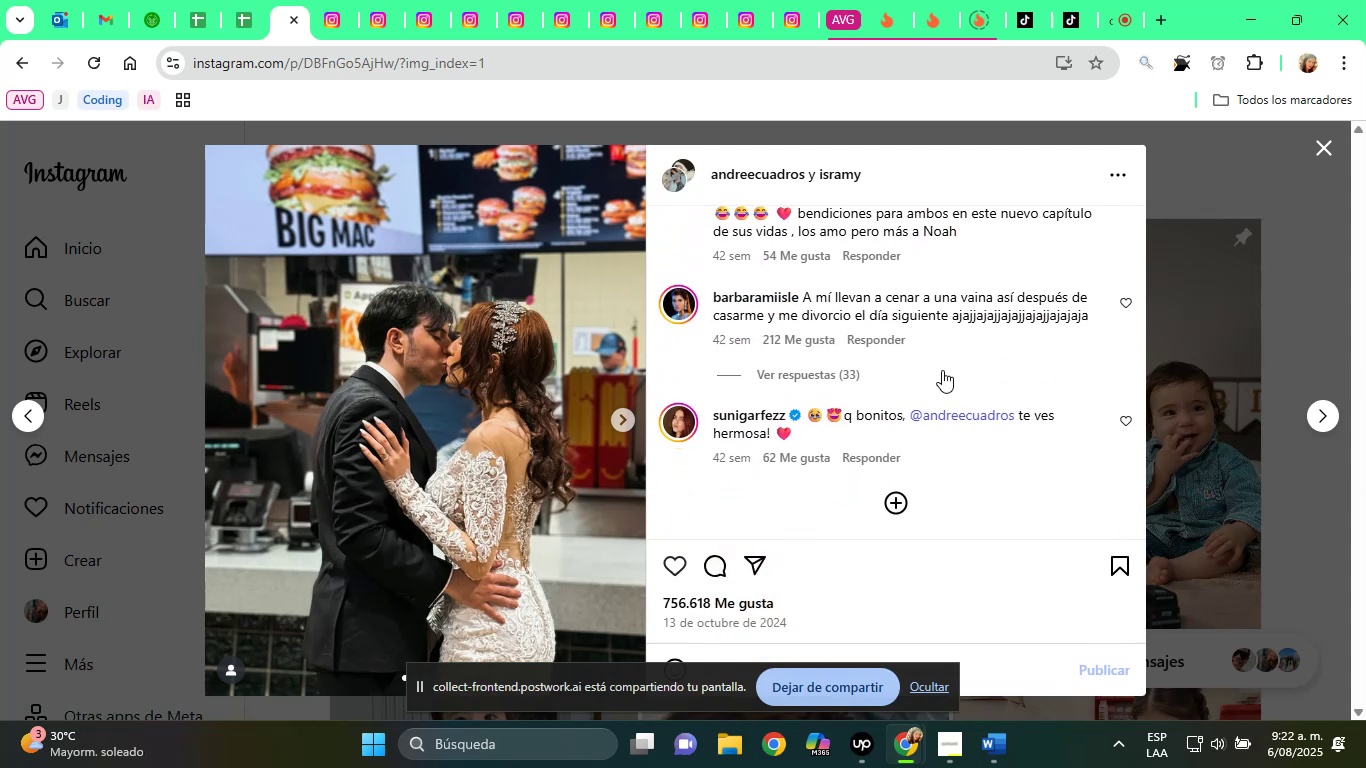 
mouse_move([749, 413])
 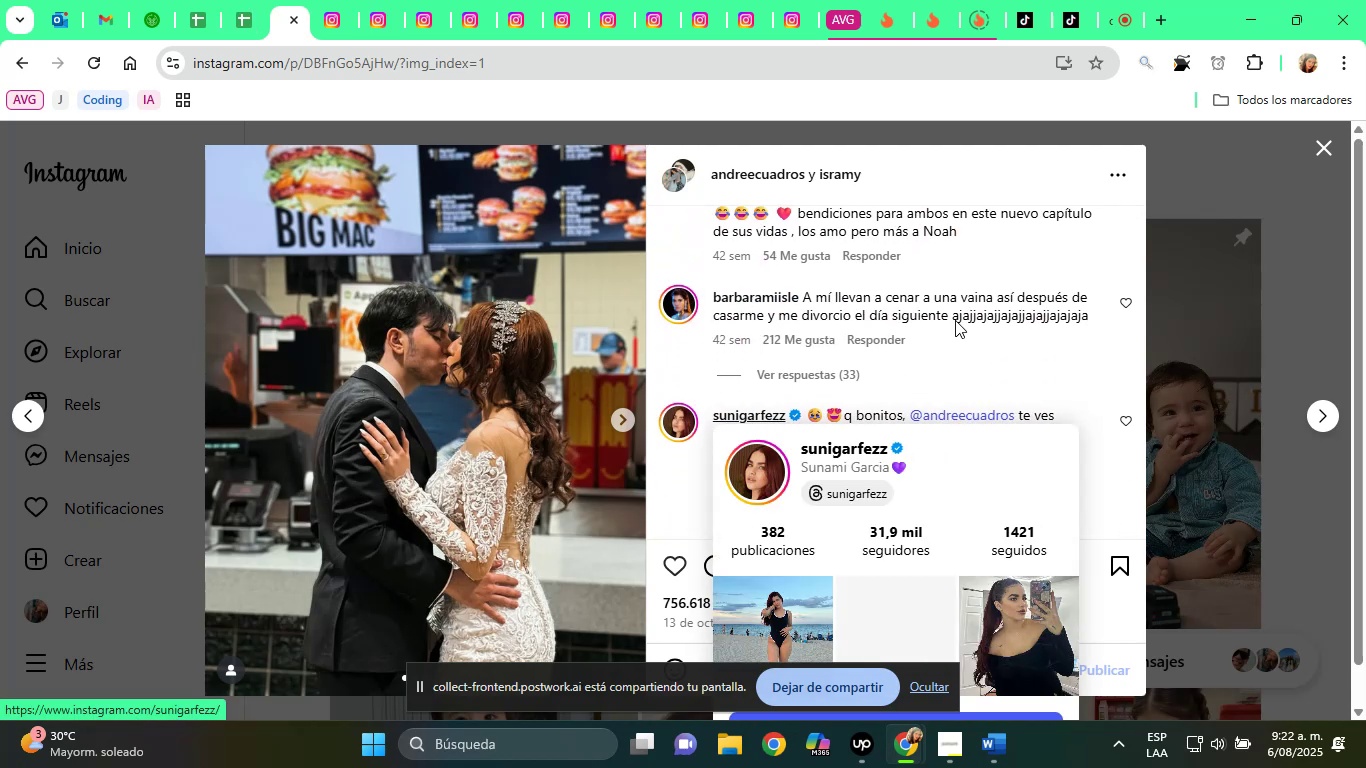 
scroll: coordinate [1085, 368], scroll_direction: down, amount: 3.0
 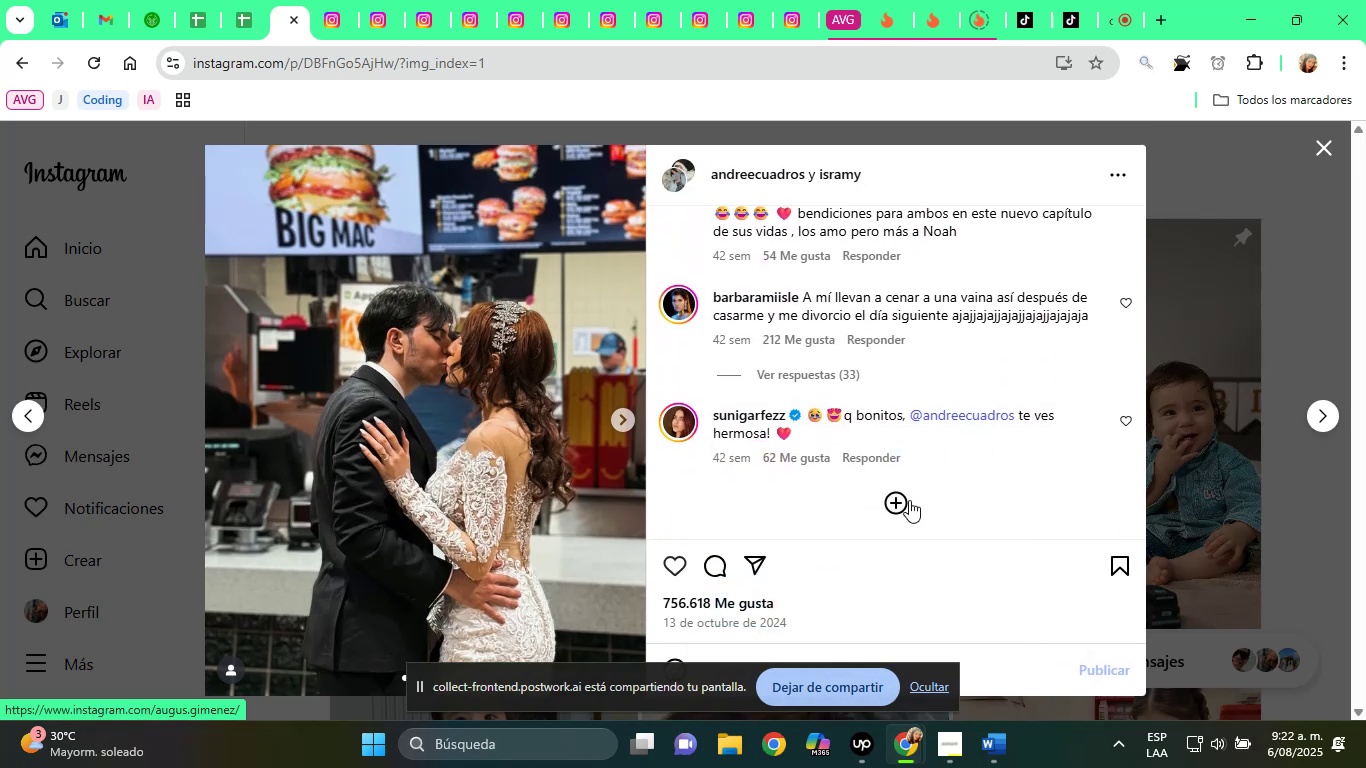 
left_click([901, 497])
 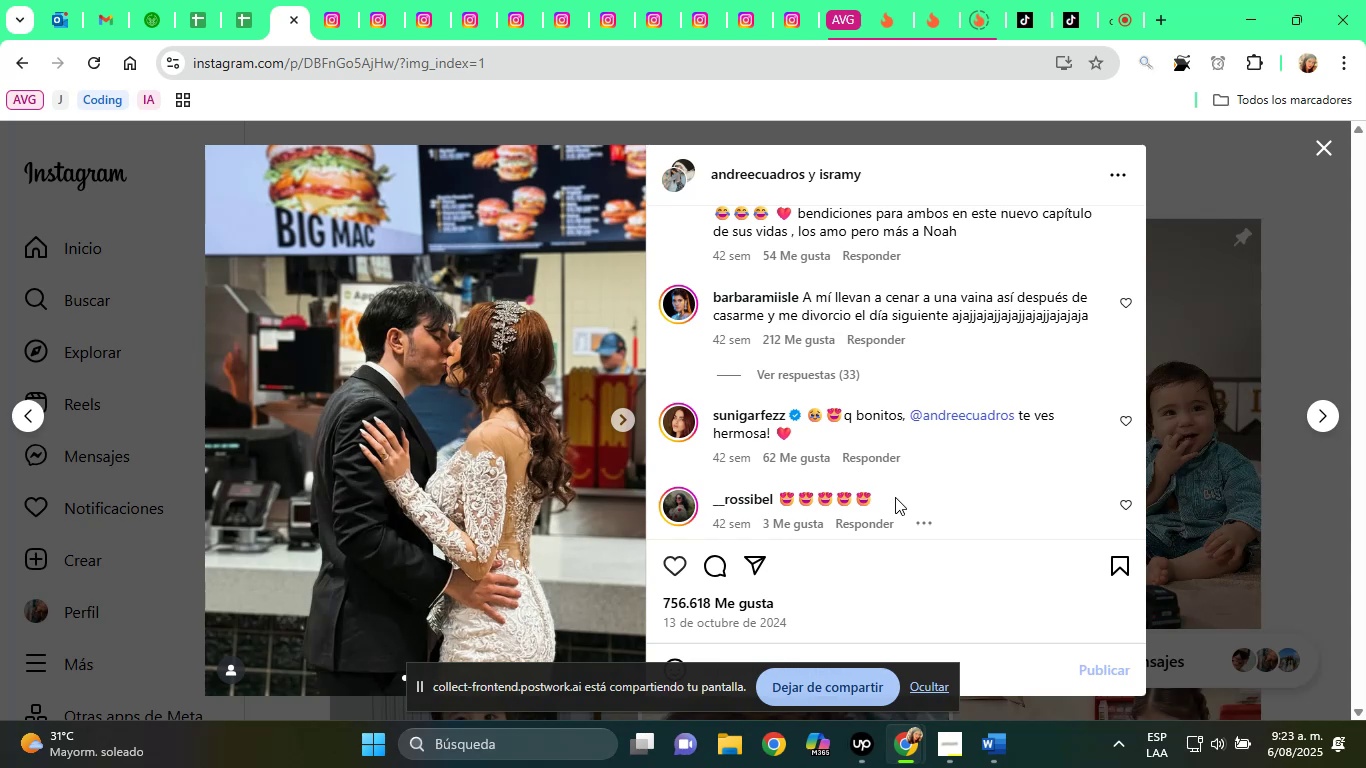 
wait(95.26)
 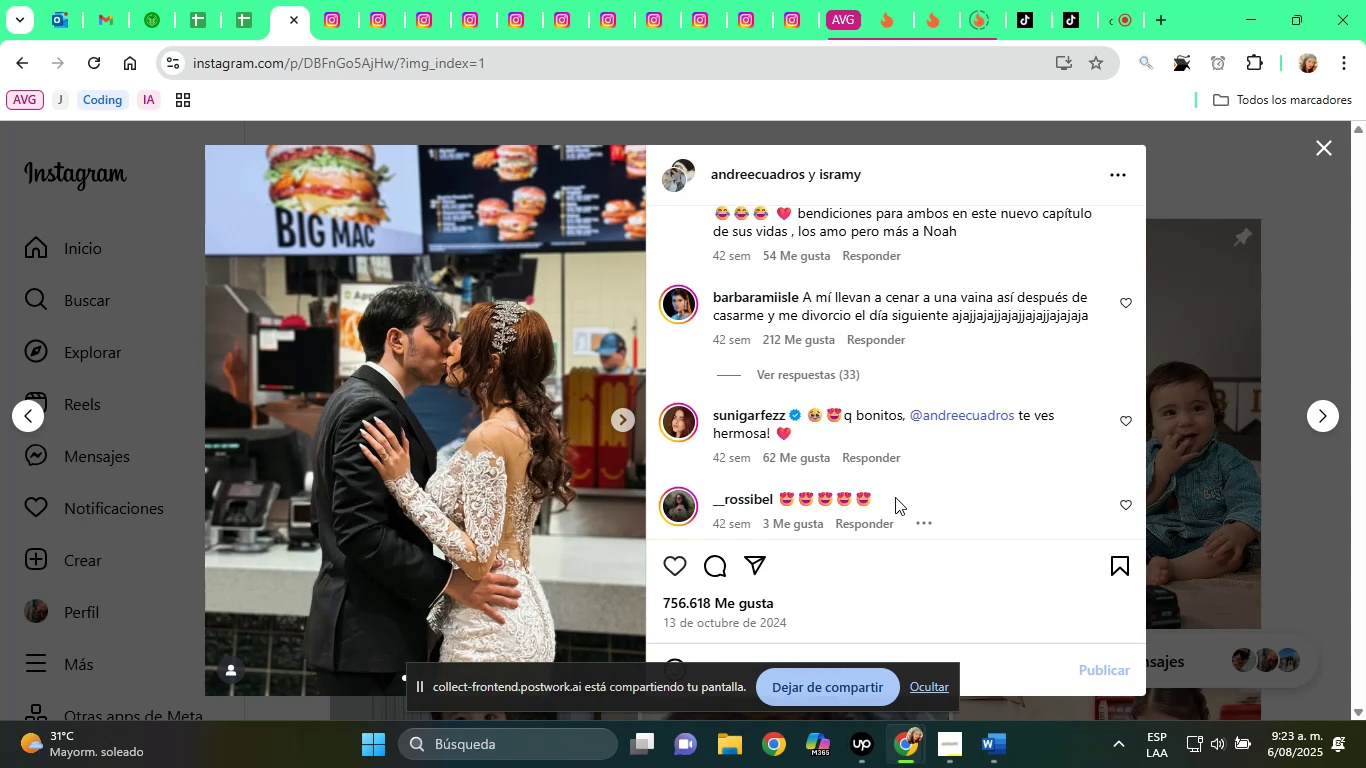 
scroll: coordinate [1042, 502], scroll_direction: down, amount: 4.0
 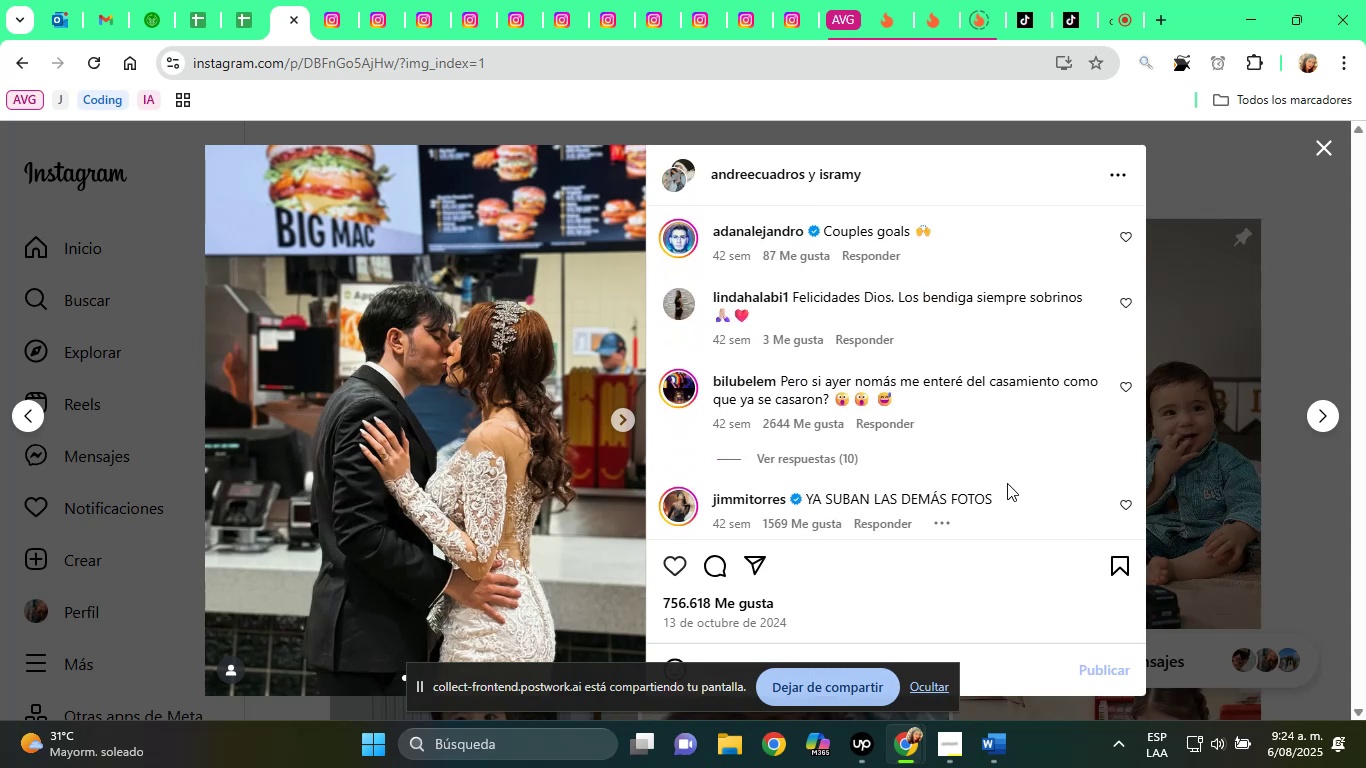 
scroll: coordinate [874, 385], scroll_direction: up, amount: 2.0
 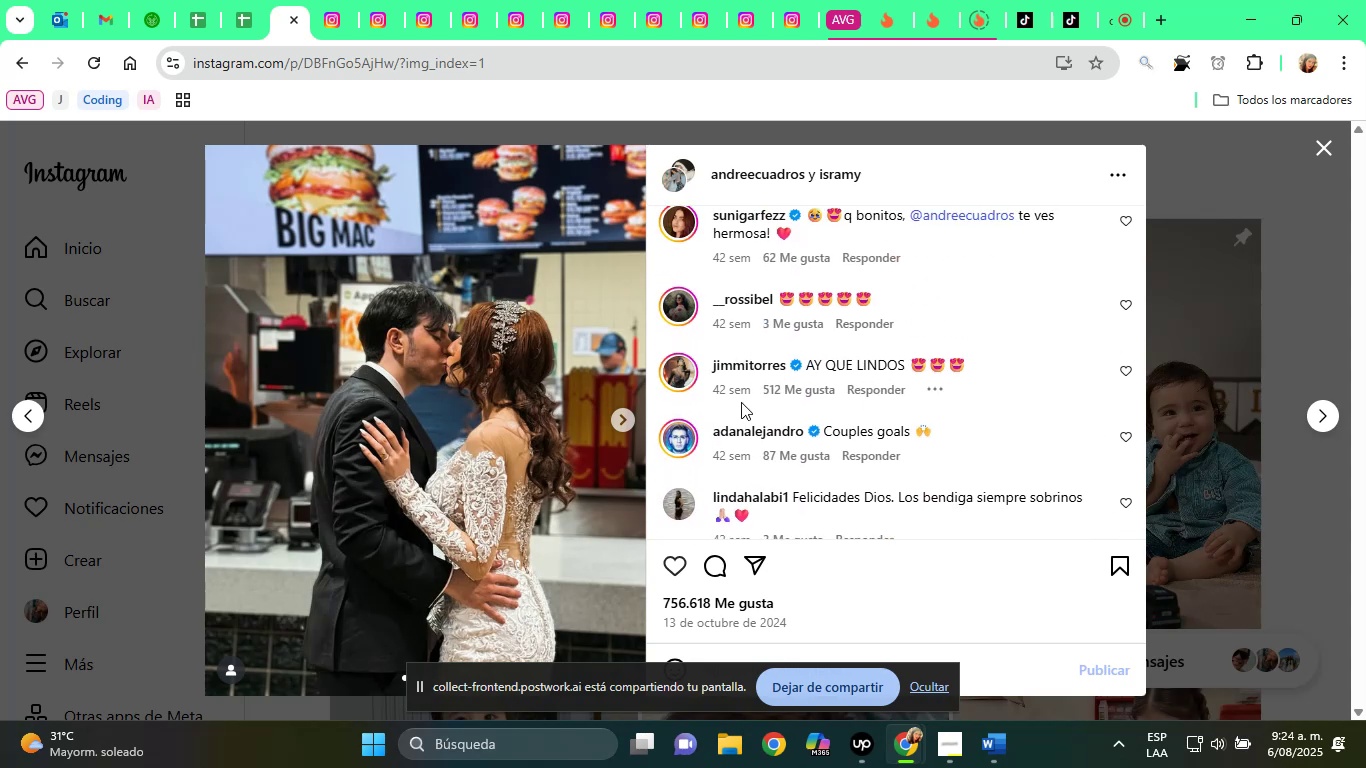 
mouse_move([748, 415])
 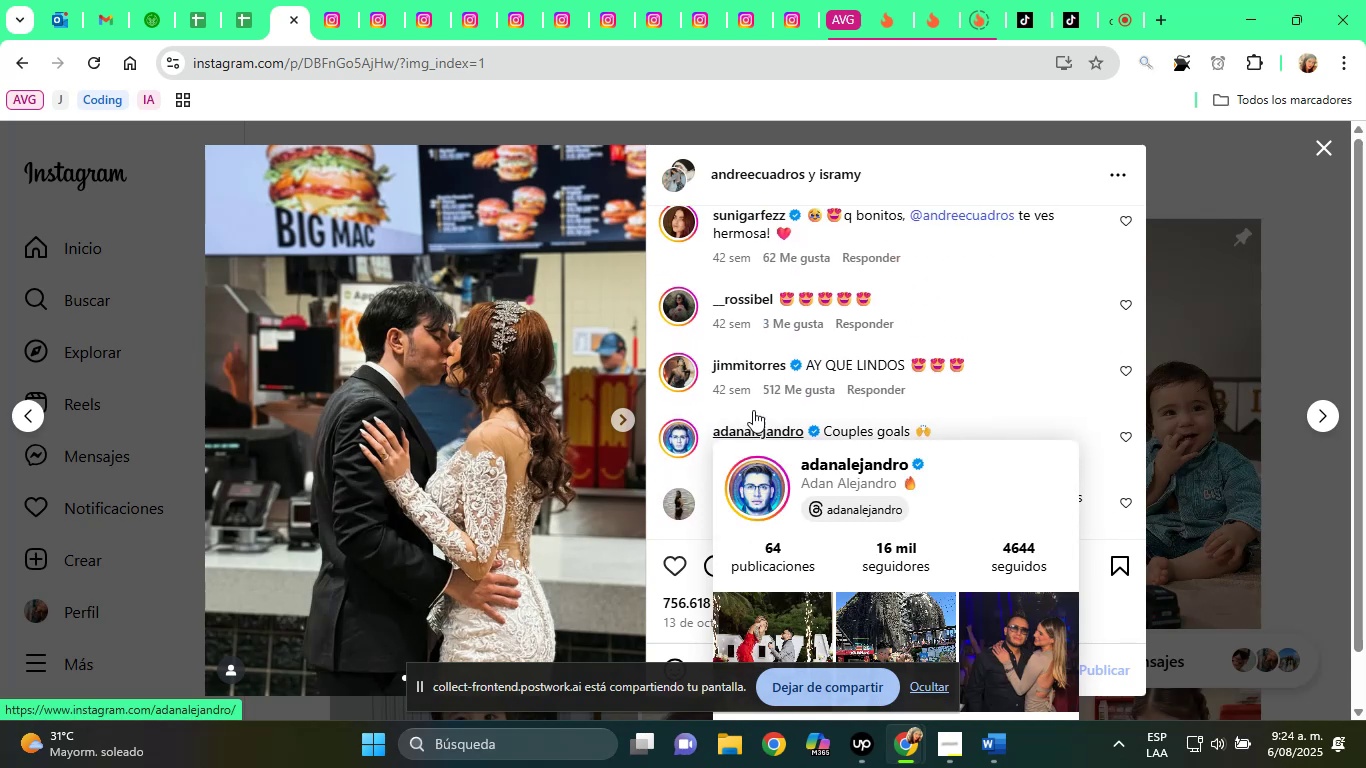 
scroll: coordinate [816, 341], scroll_direction: down, amount: 3.0
 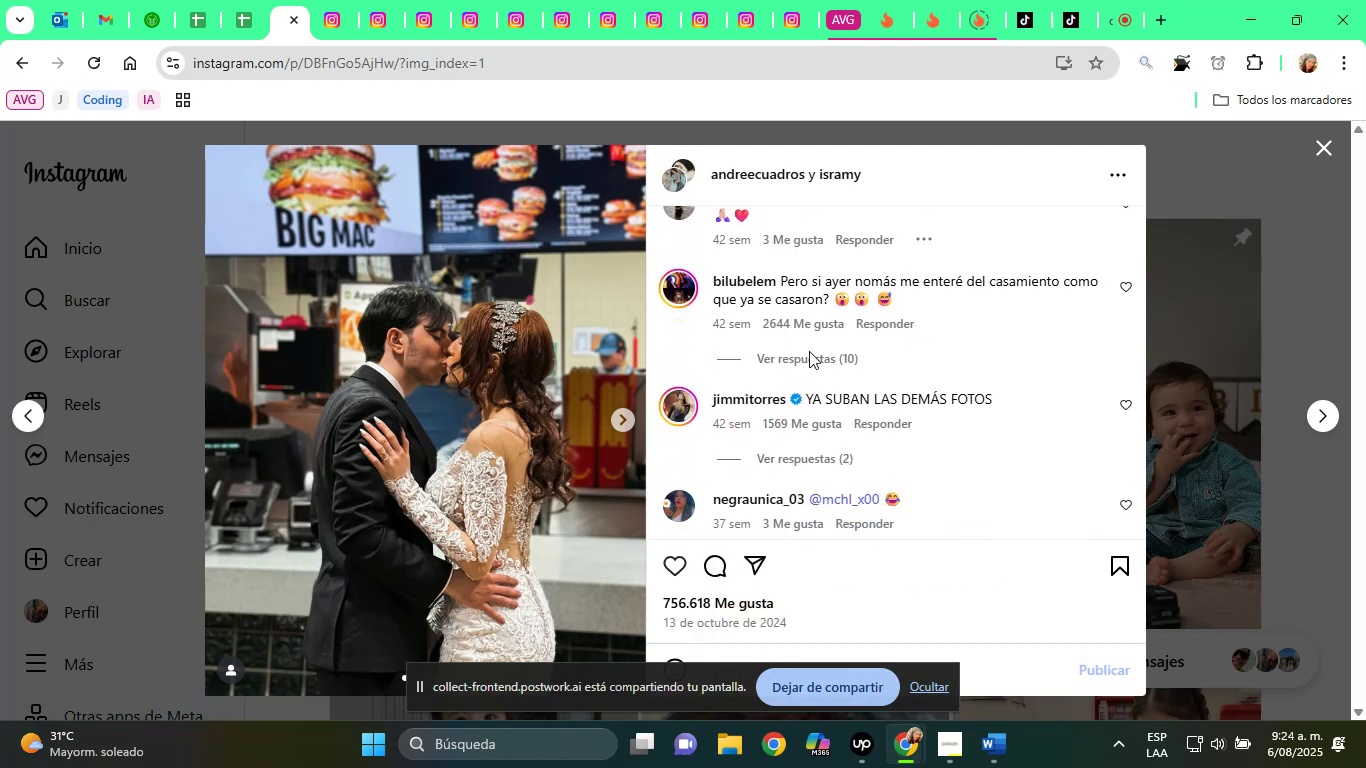 
mouse_move([759, 389])
 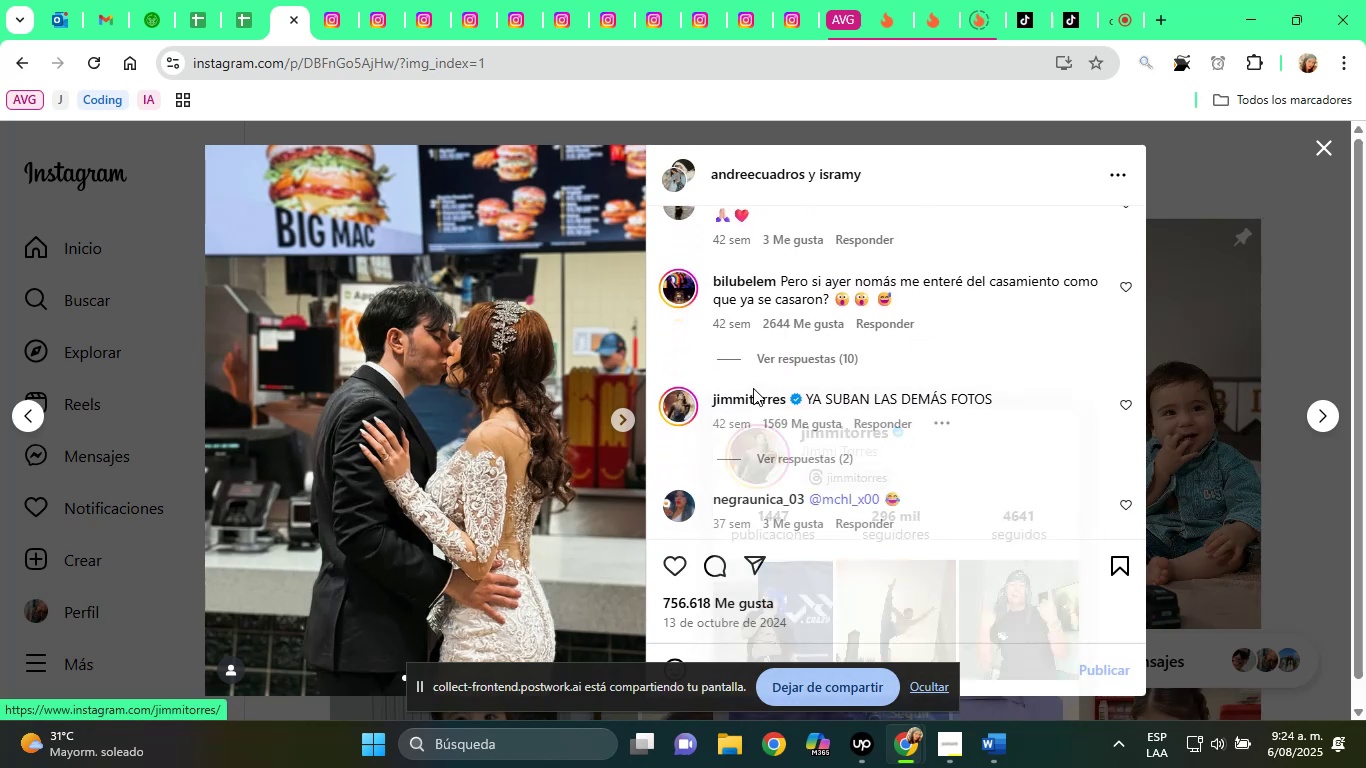 
scroll: coordinate [753, 388], scroll_direction: down, amount: 3.0
 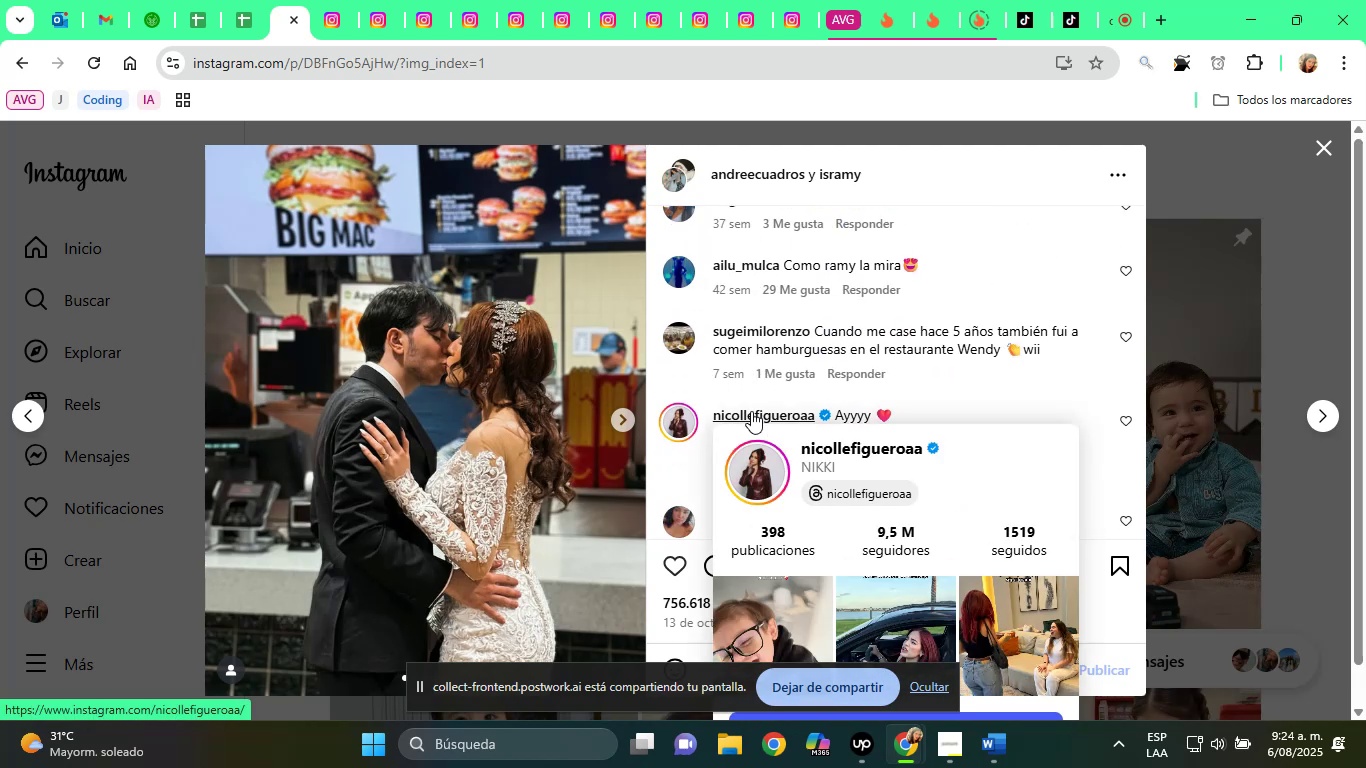 
right_click([751, 411])
 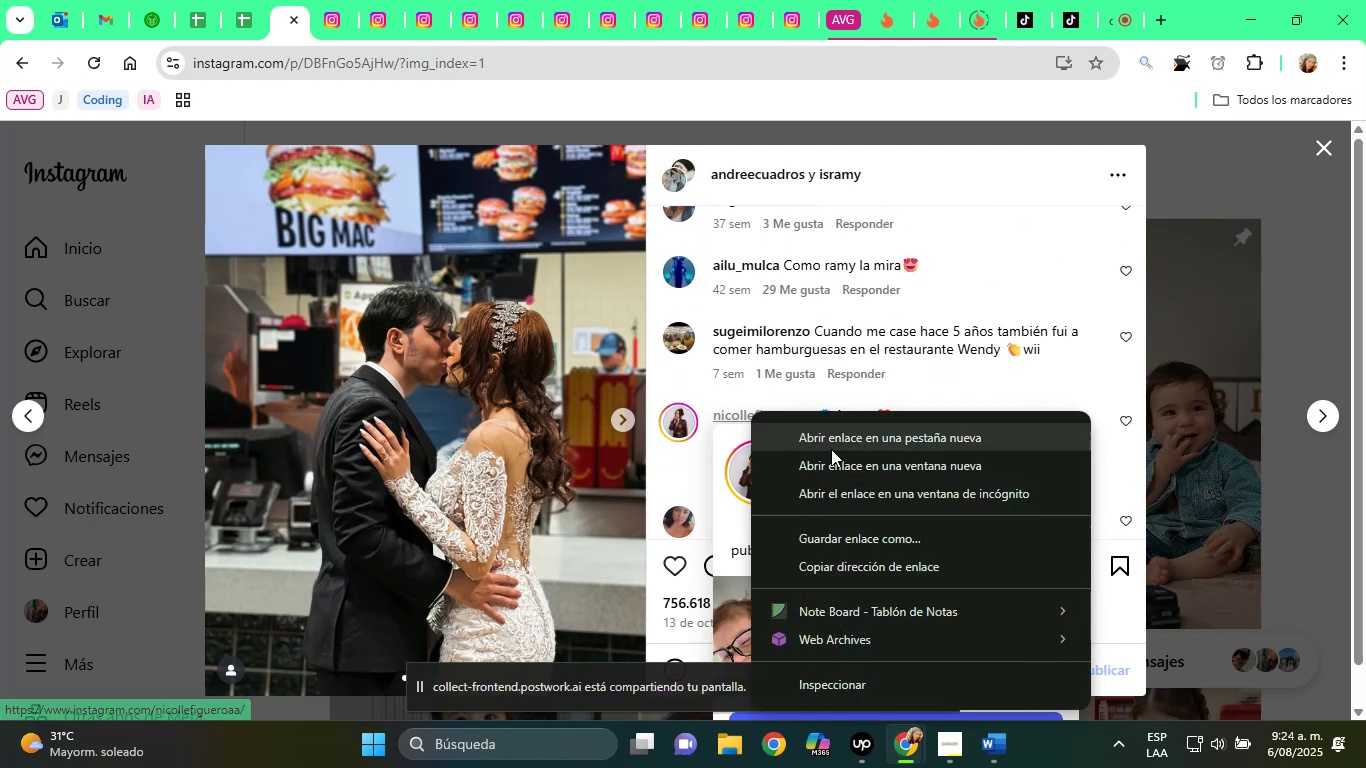 
left_click([831, 449])
 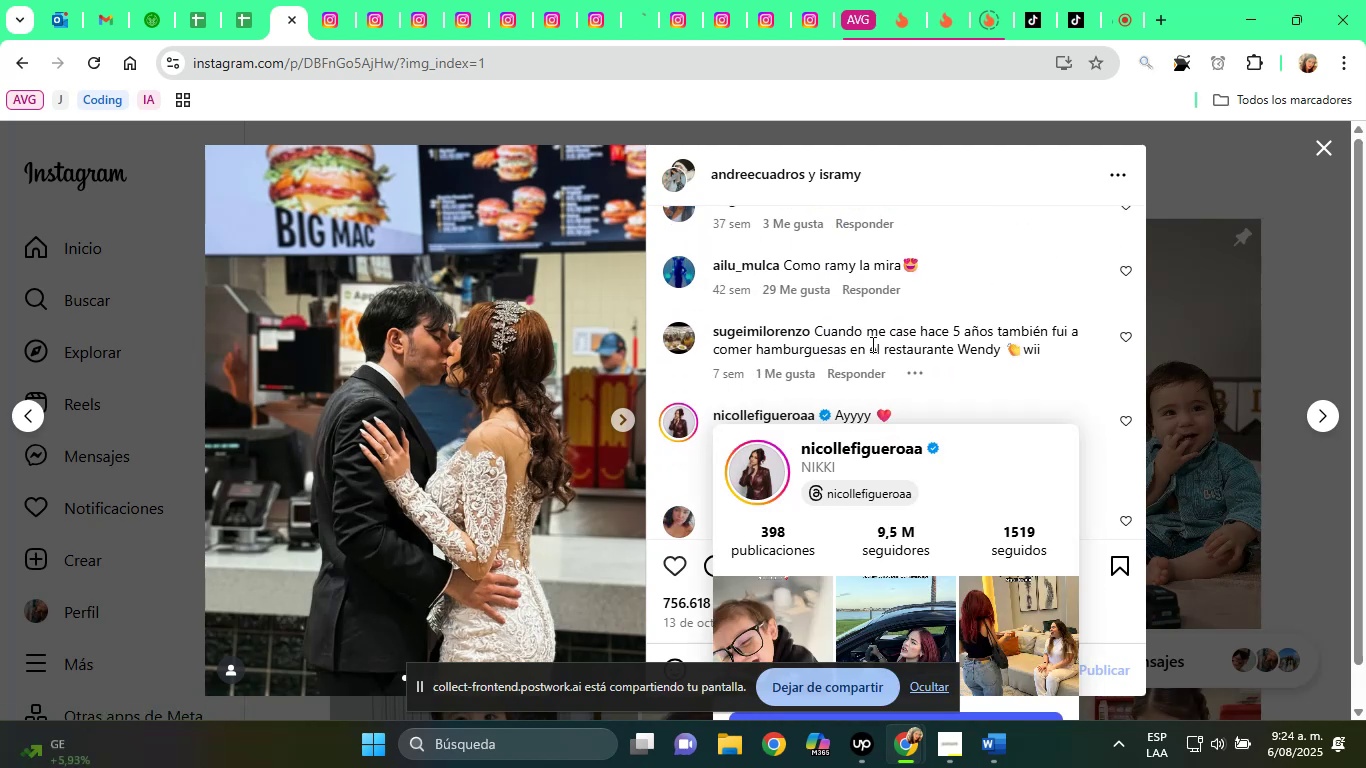 
scroll: coordinate [874, 329], scroll_direction: down, amount: 1.0
 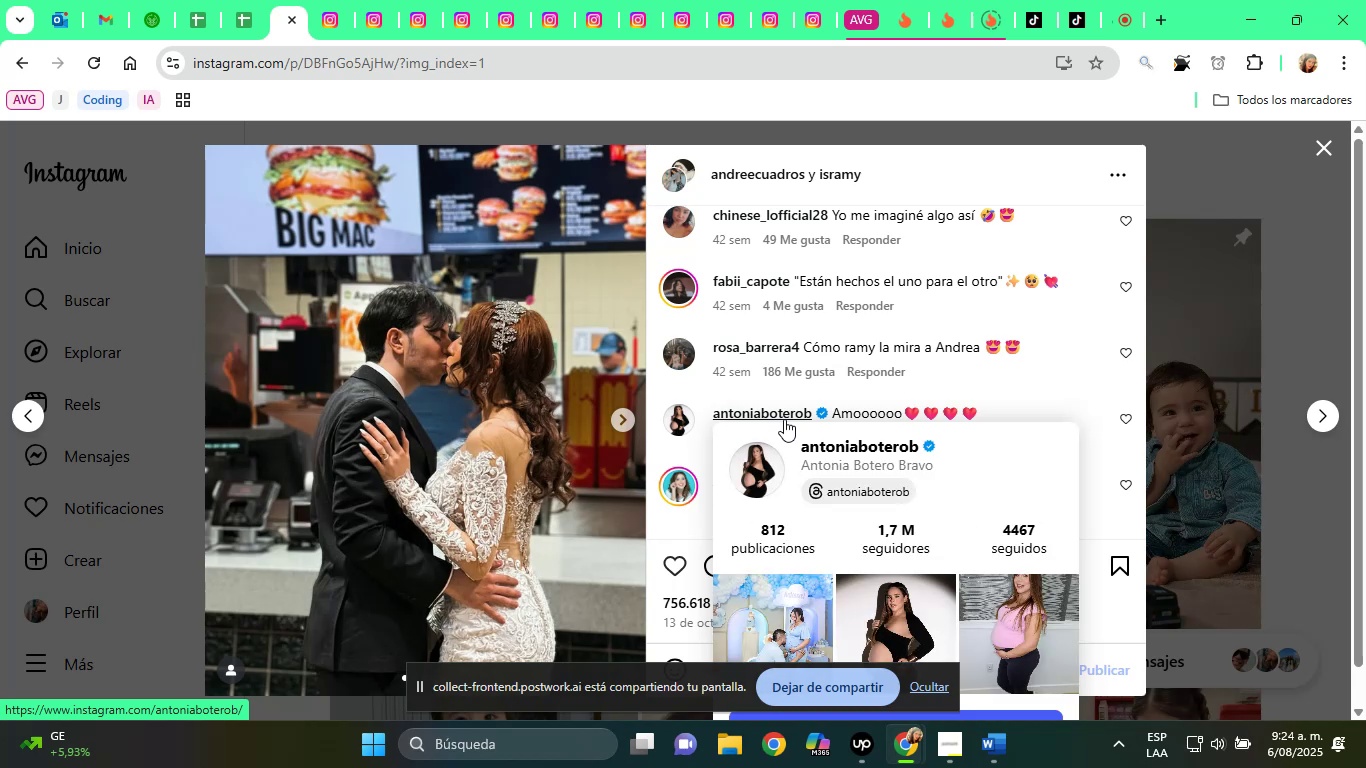 
right_click([784, 419])
 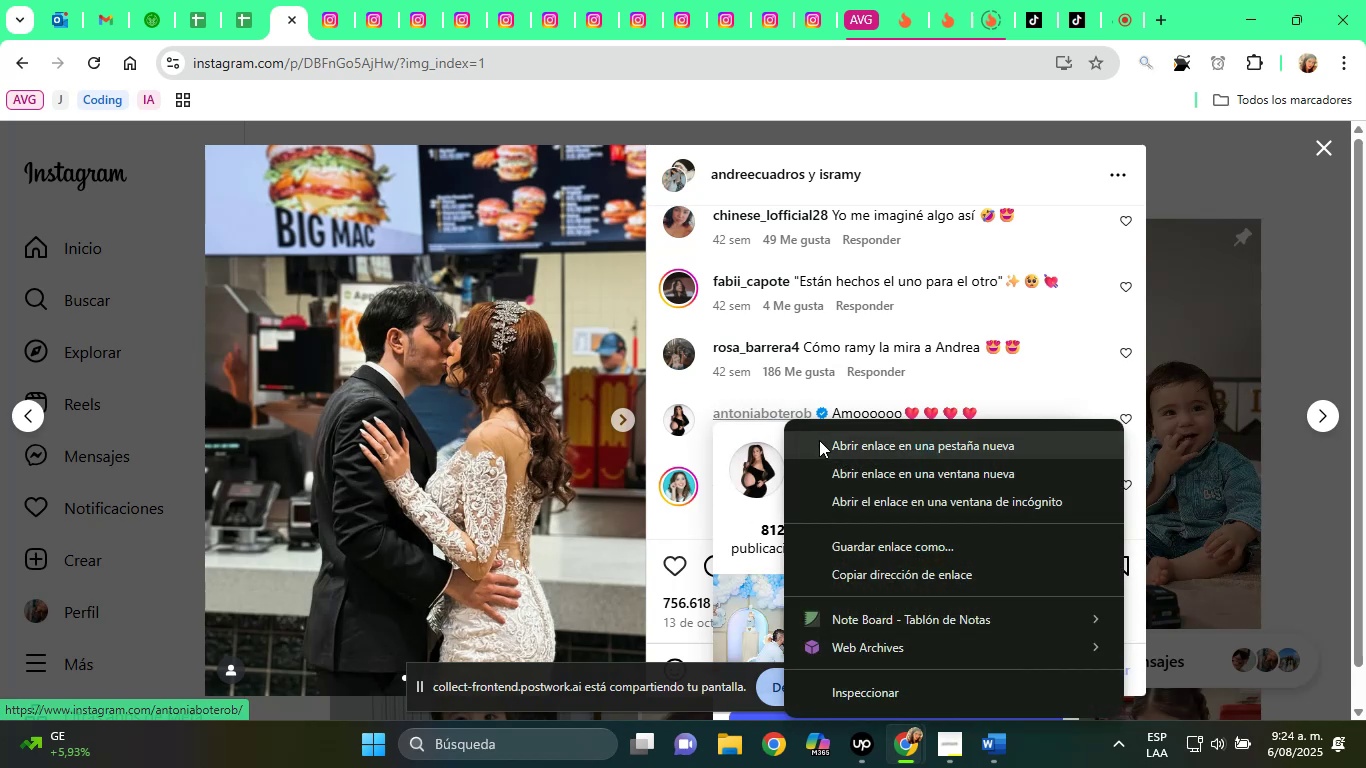 
left_click([819, 440])
 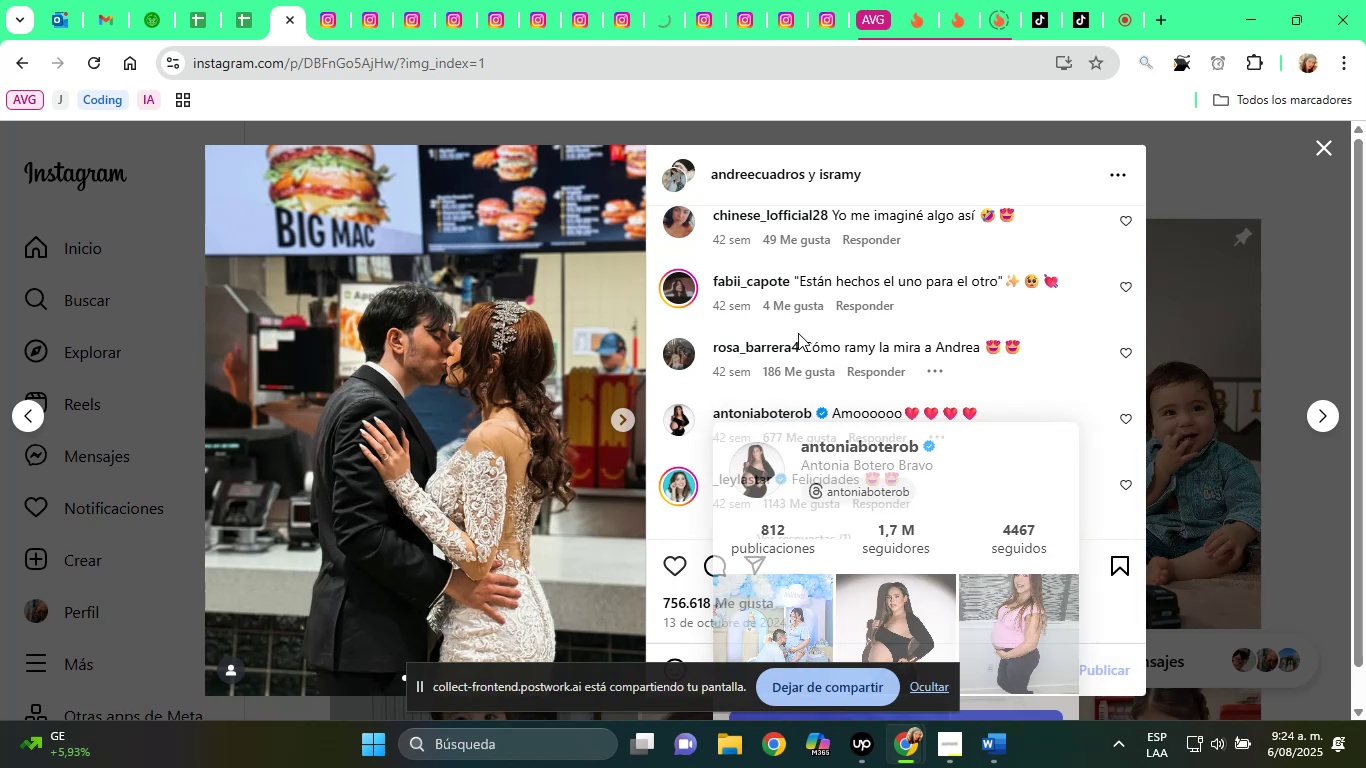 
scroll: coordinate [798, 333], scroll_direction: down, amount: 1.0
 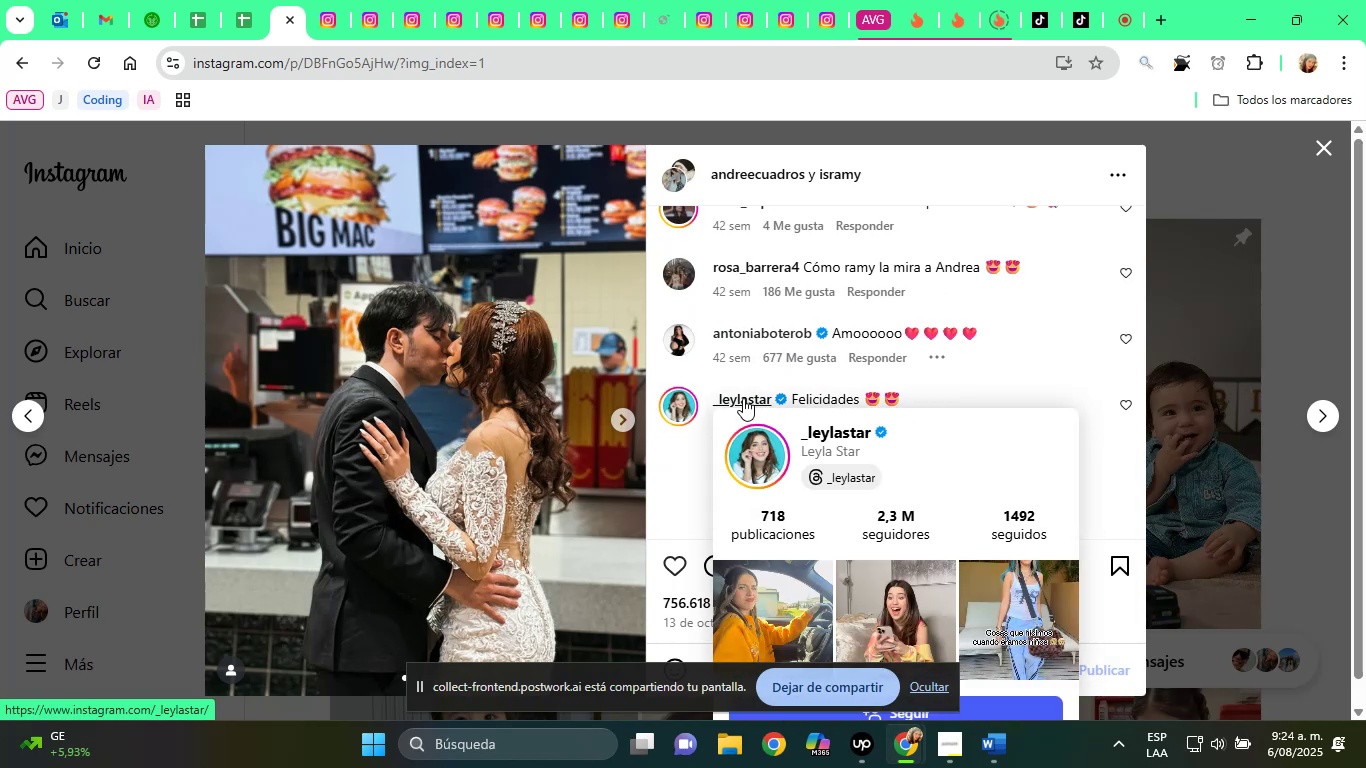 
right_click([743, 398])
 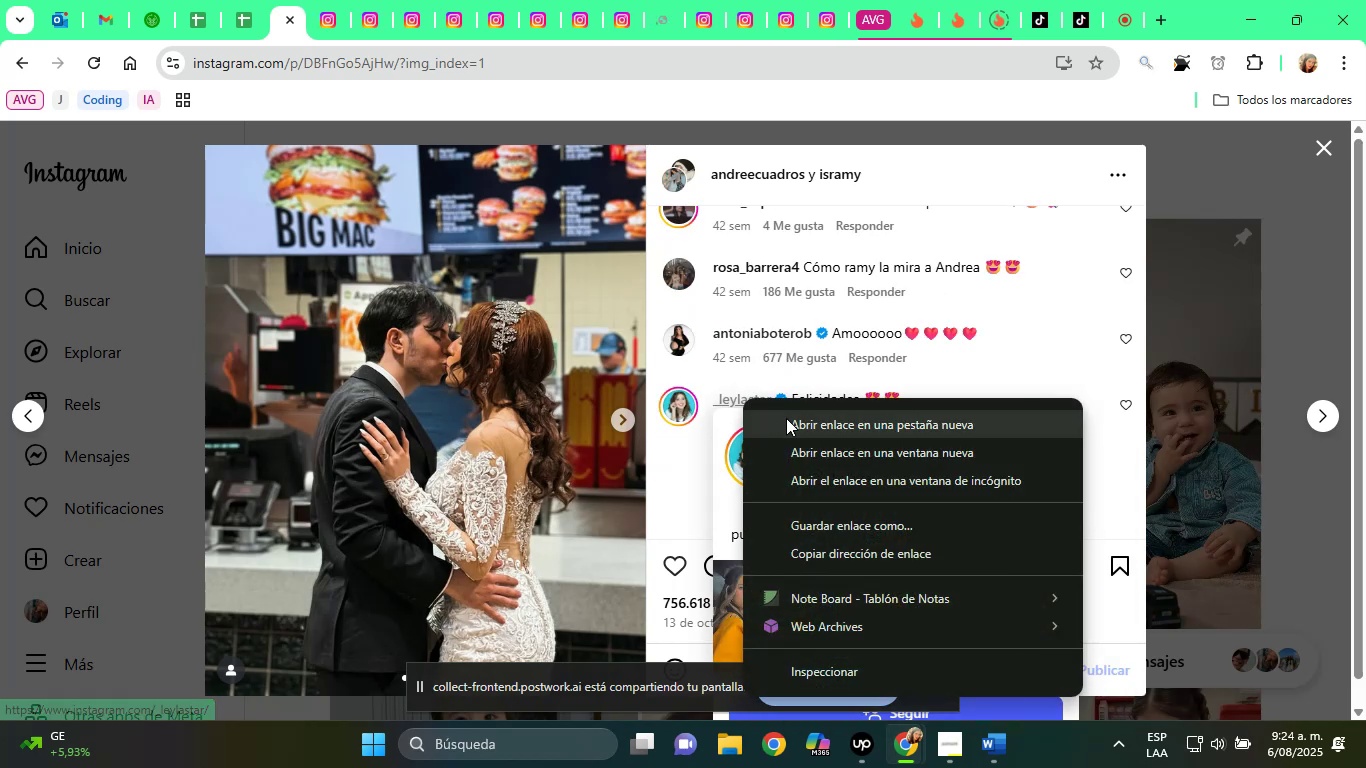 
left_click([799, 422])
 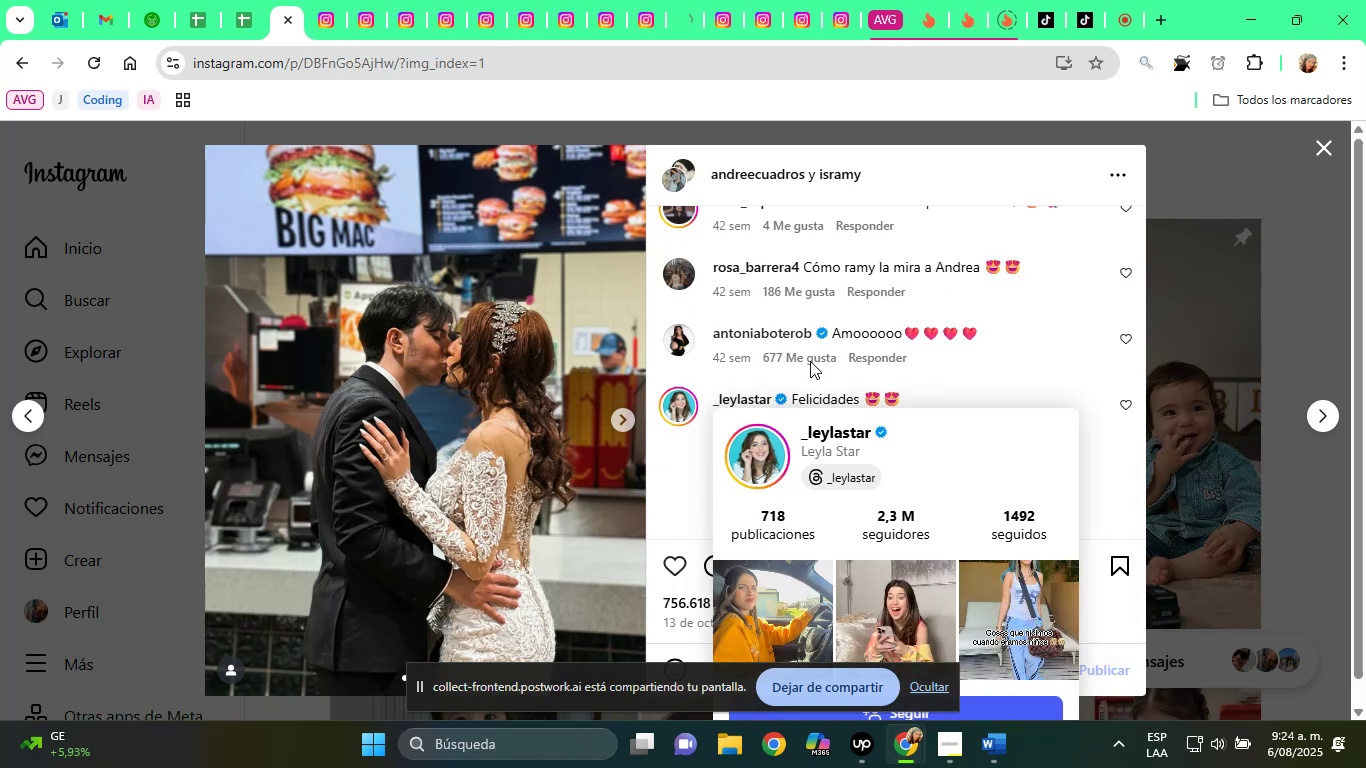 
scroll: coordinate [816, 346], scroll_direction: down, amount: 1.0
 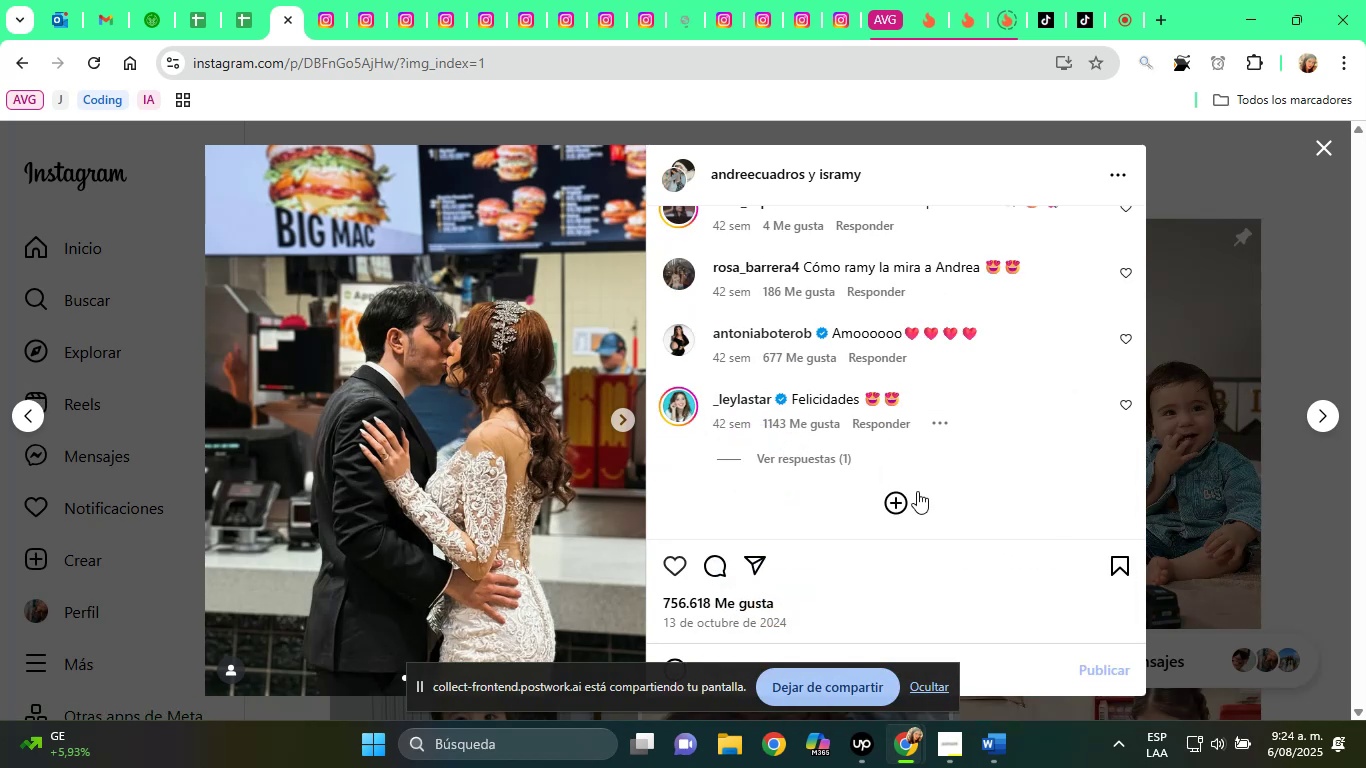 
left_click_drag(start_coordinate=[912, 509], to_coordinate=[906, 508])
 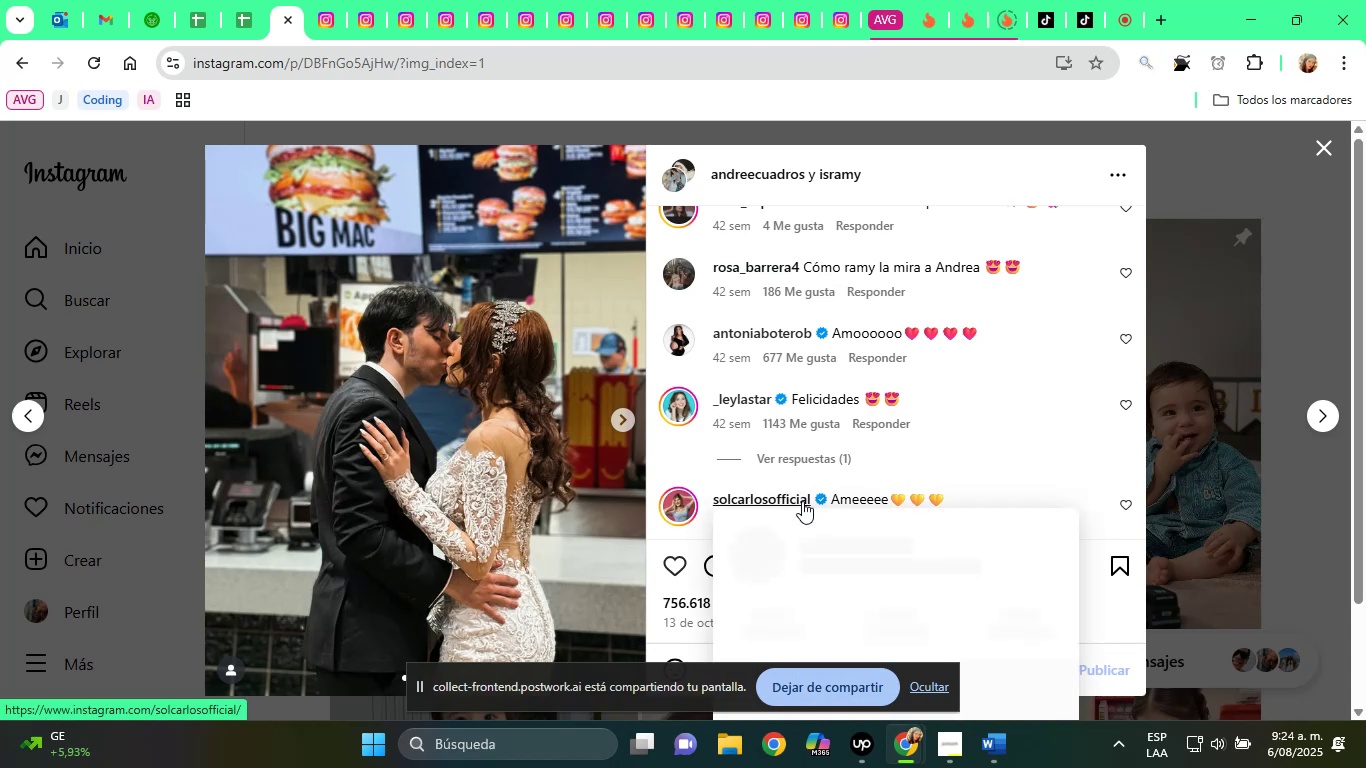 
wait(5.81)
 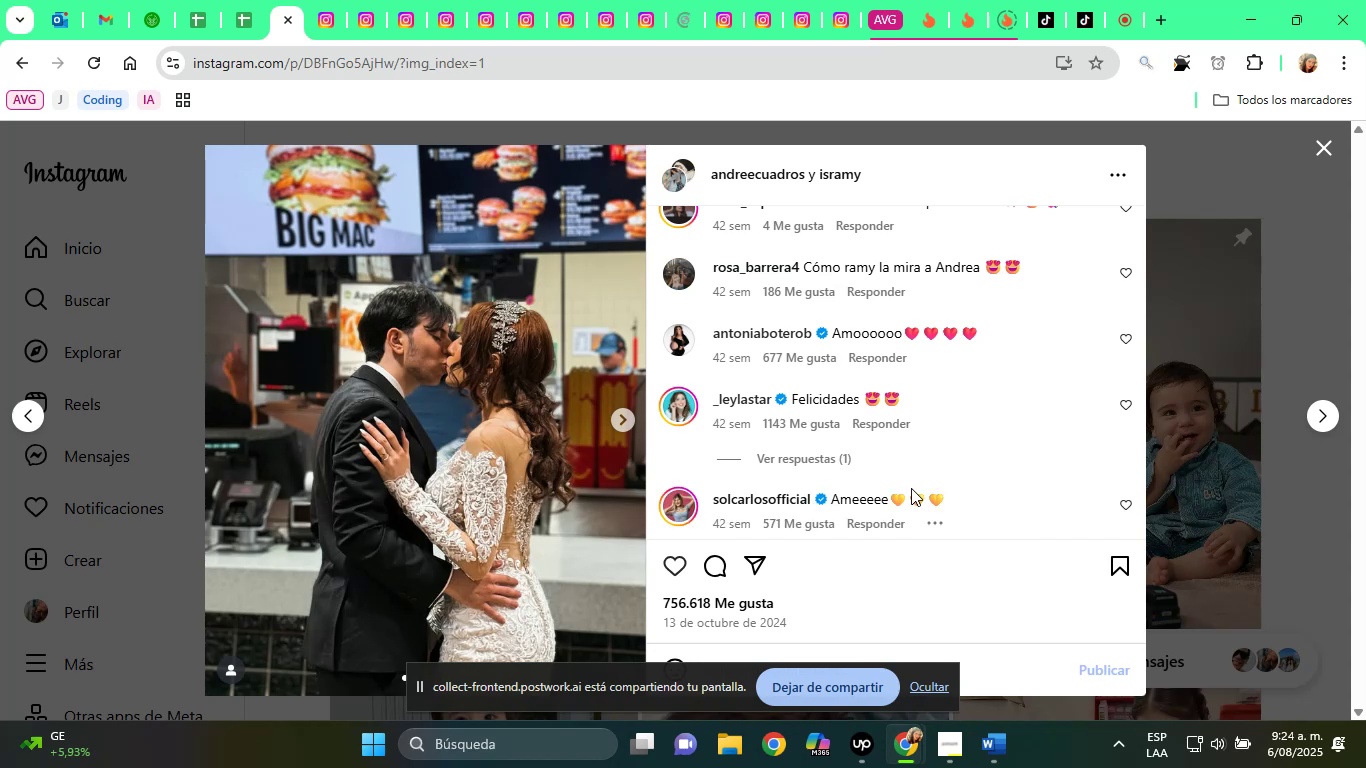 
right_click([802, 501])
 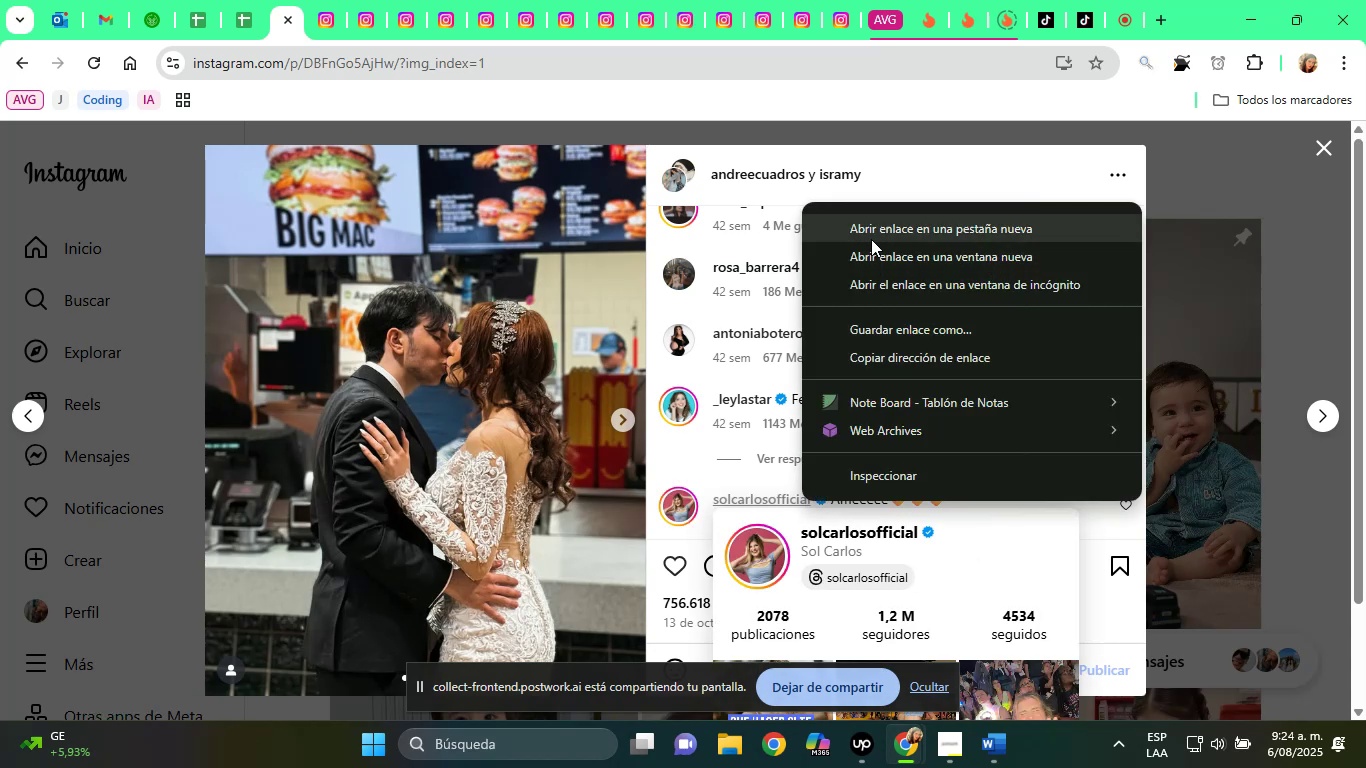 
left_click([871, 231])
 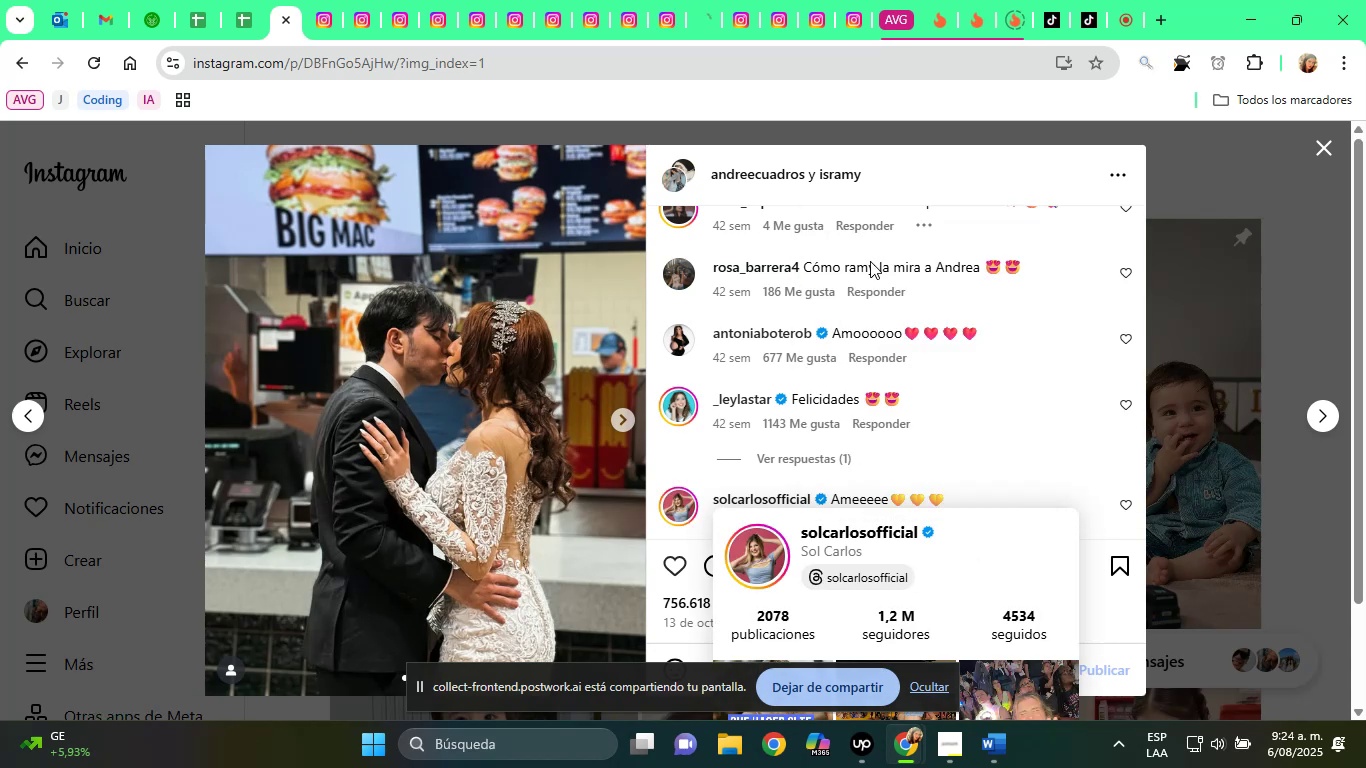 
scroll: coordinate [824, 365], scroll_direction: down, amount: 7.0
 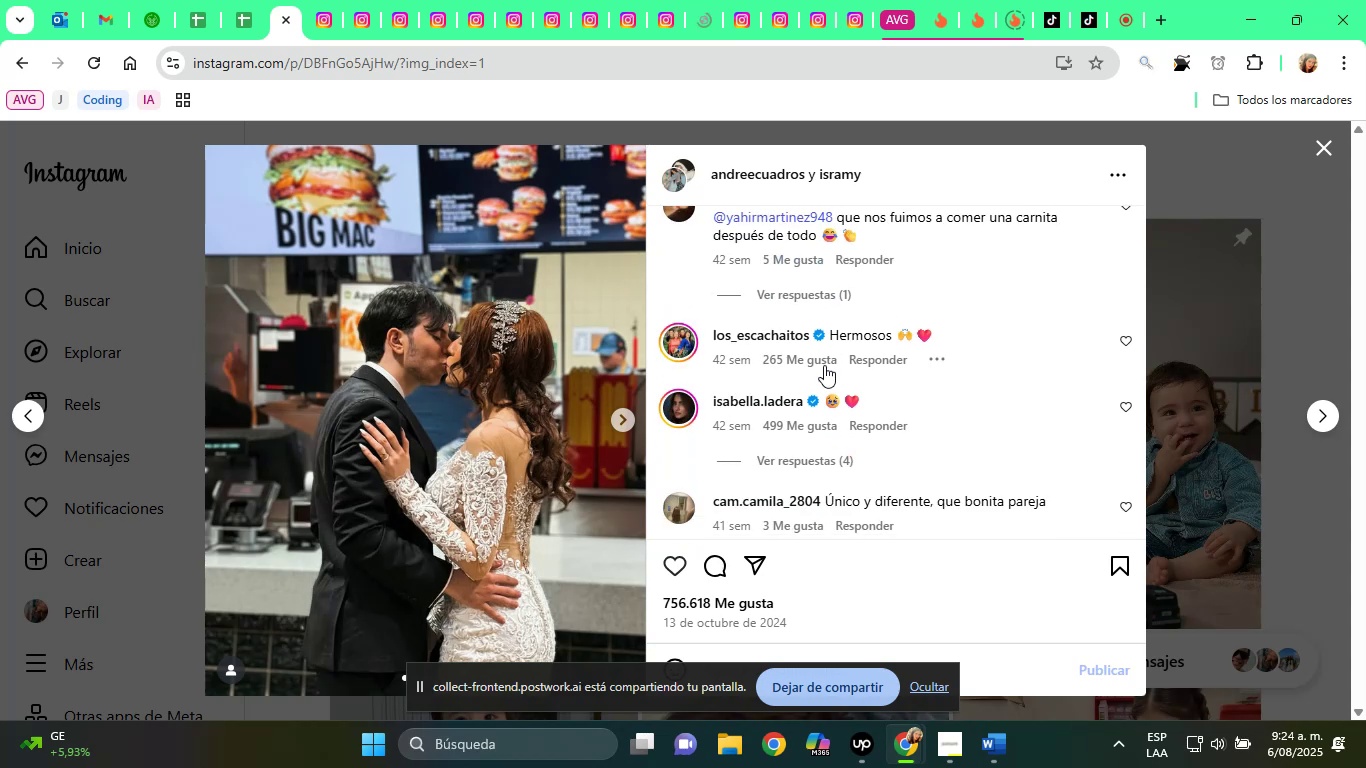 
mouse_move([784, 347])
 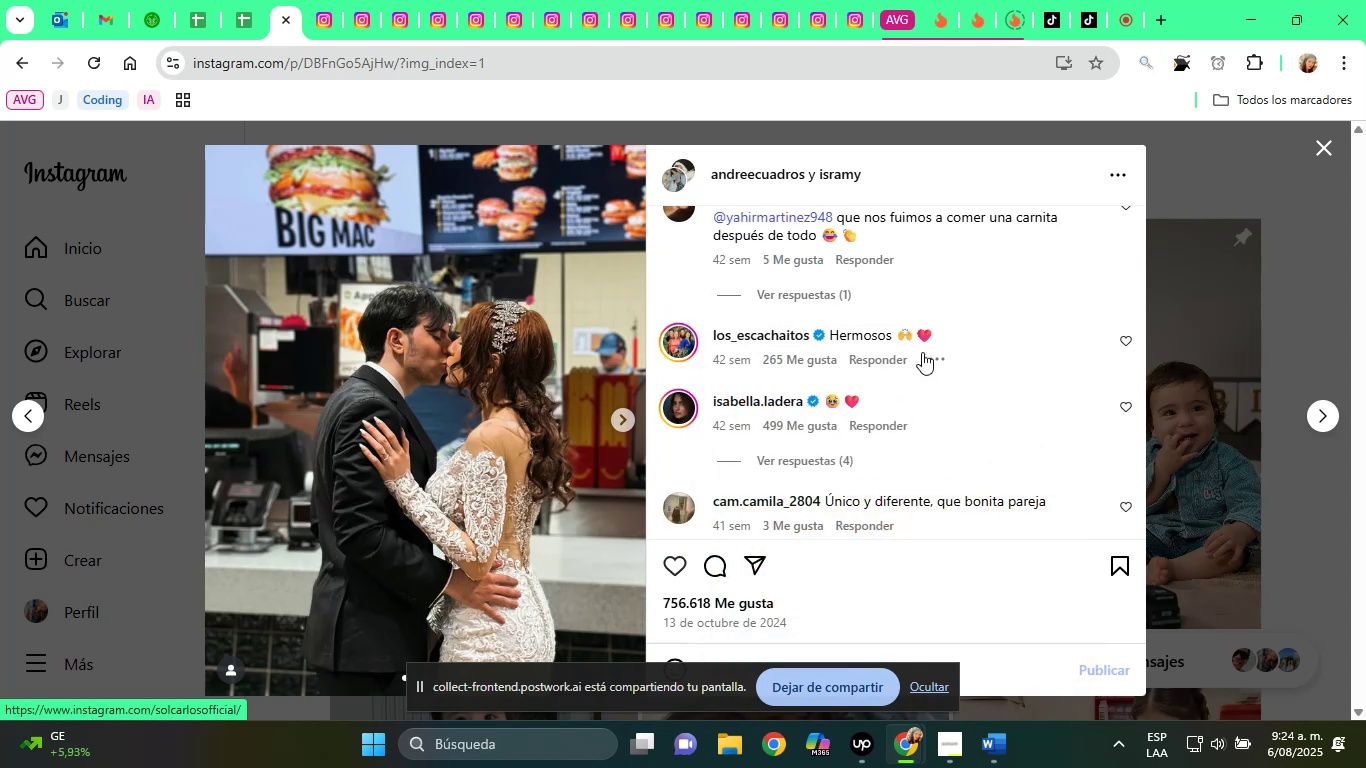 
mouse_move([786, 383])
 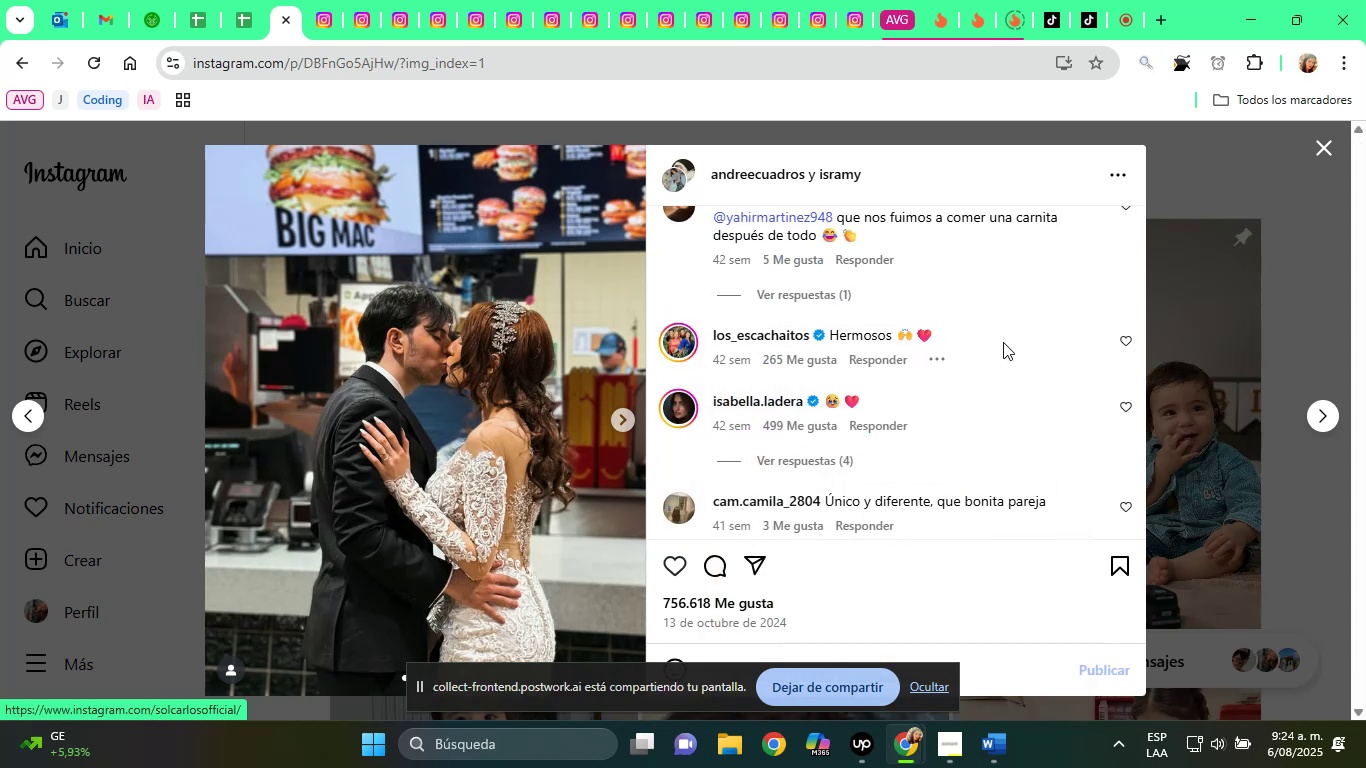 
scroll: coordinate [874, 412], scroll_direction: down, amount: 6.0
 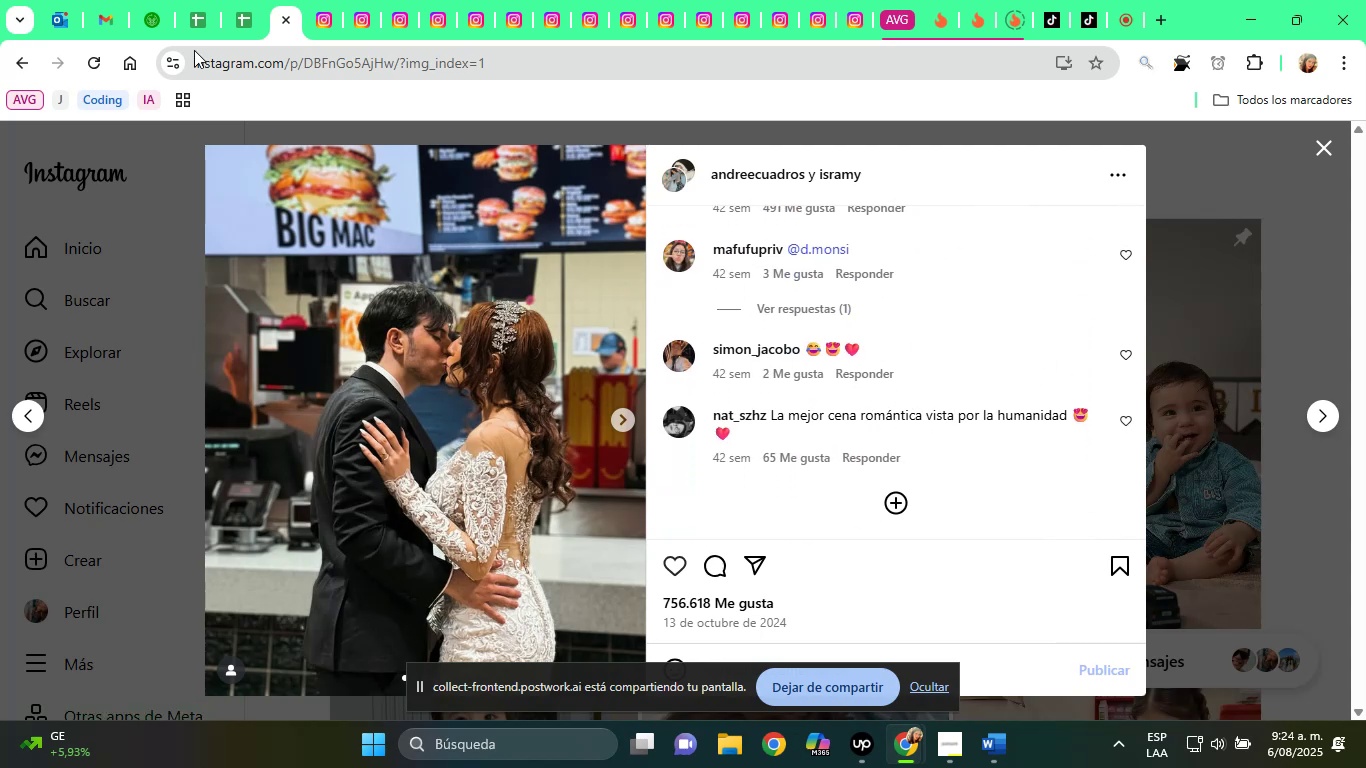 
left_click([231, 20])
 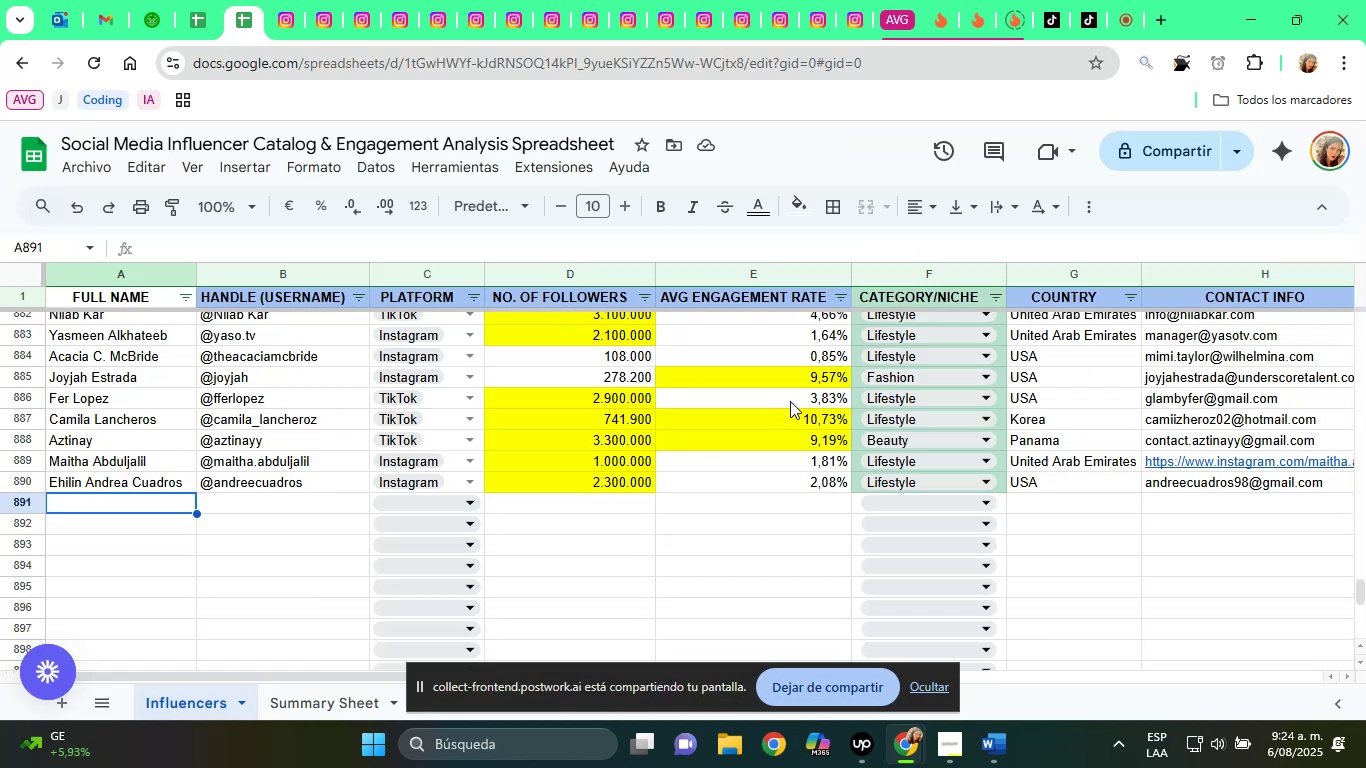 
key(ArrowRight)
 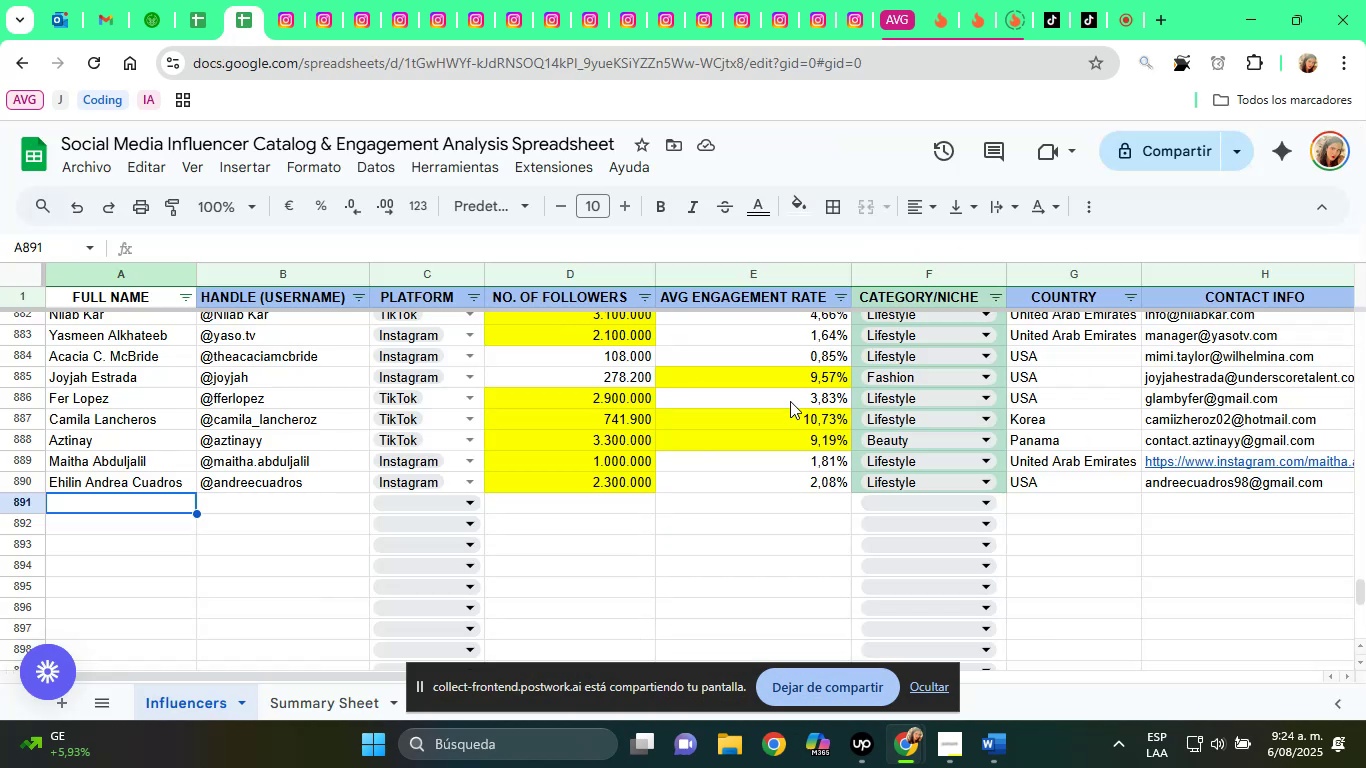 
key(ArrowRight)
 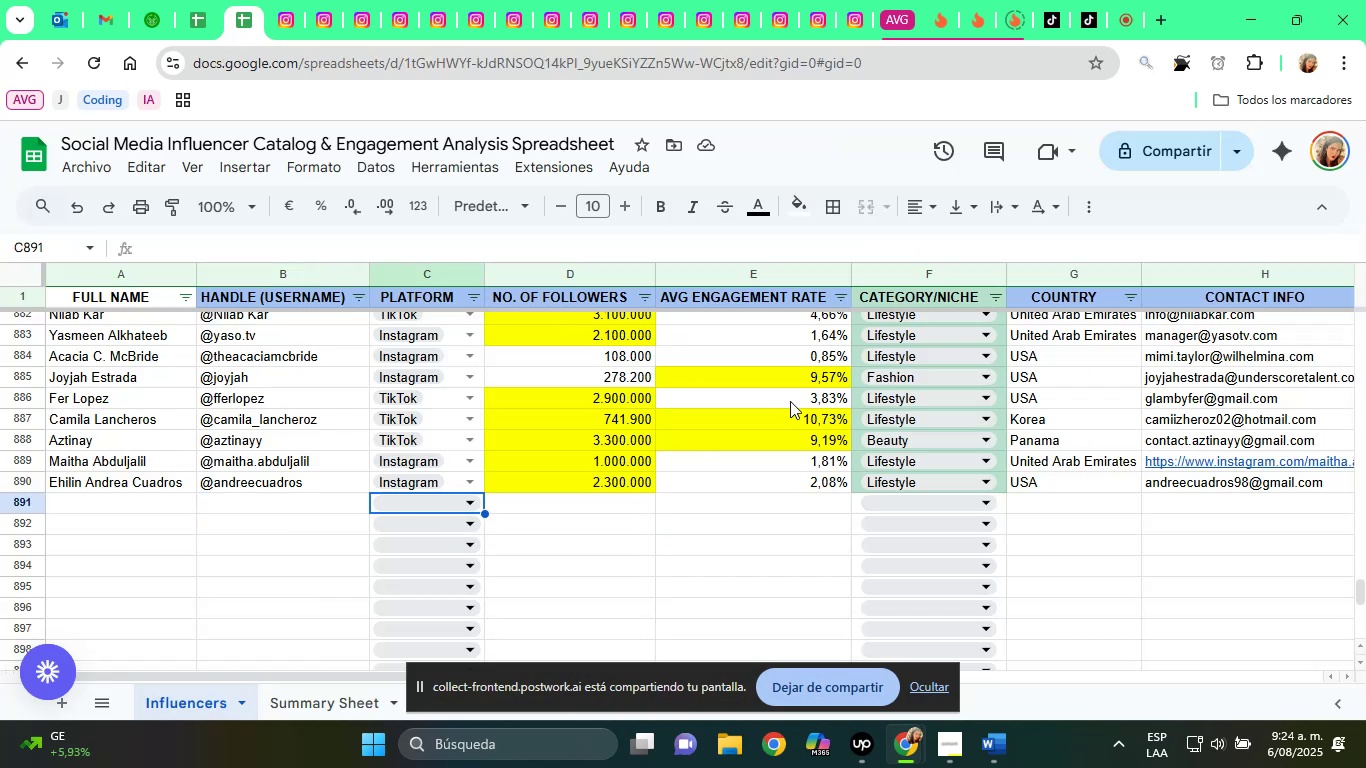 
key(ArrowRight)
 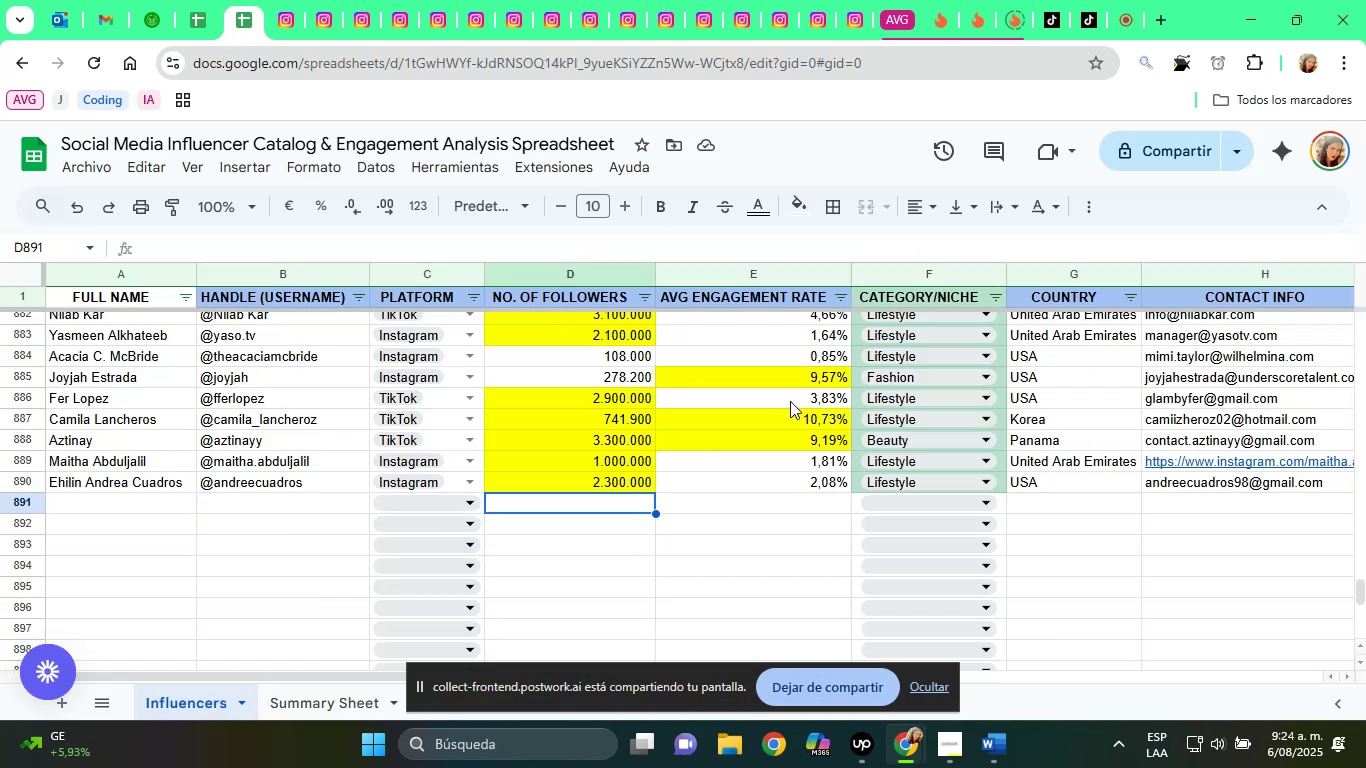 
key(ArrowRight)
 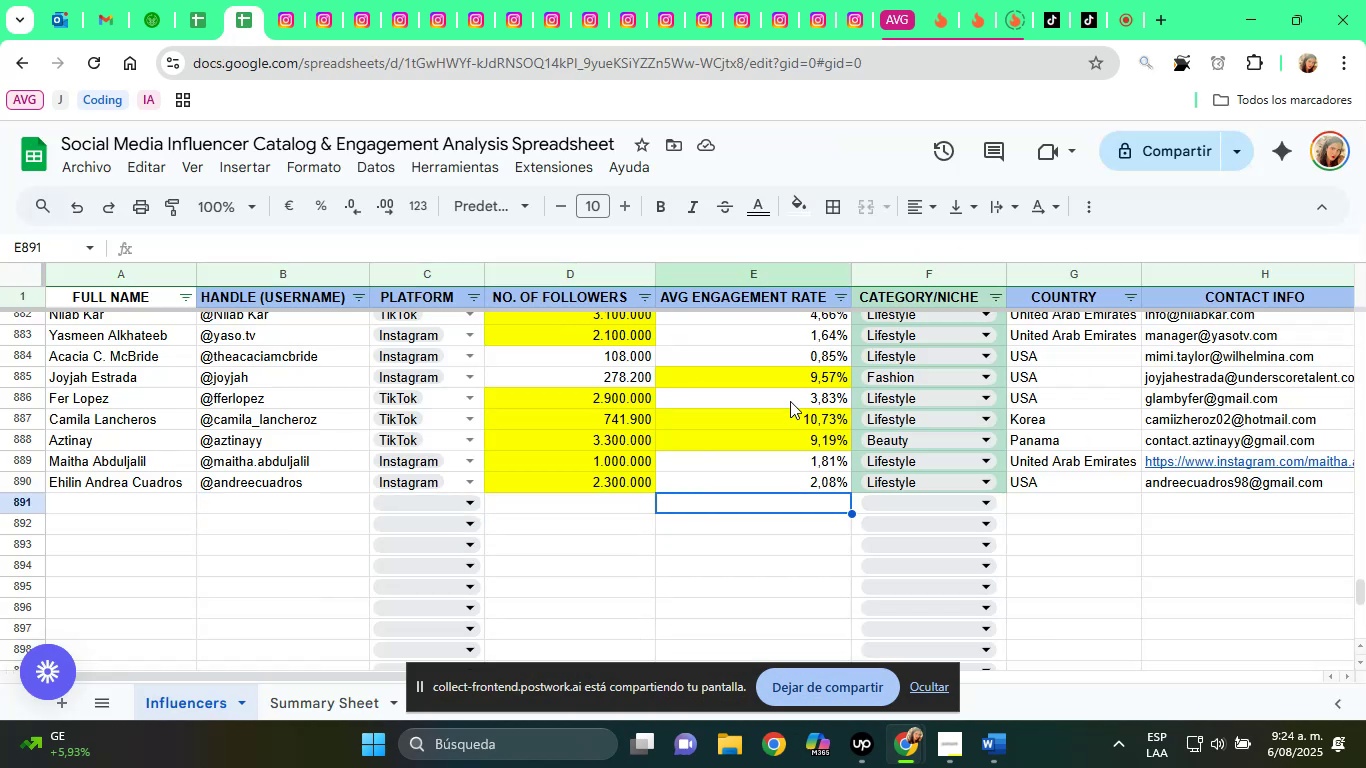 
key(ArrowRight)
 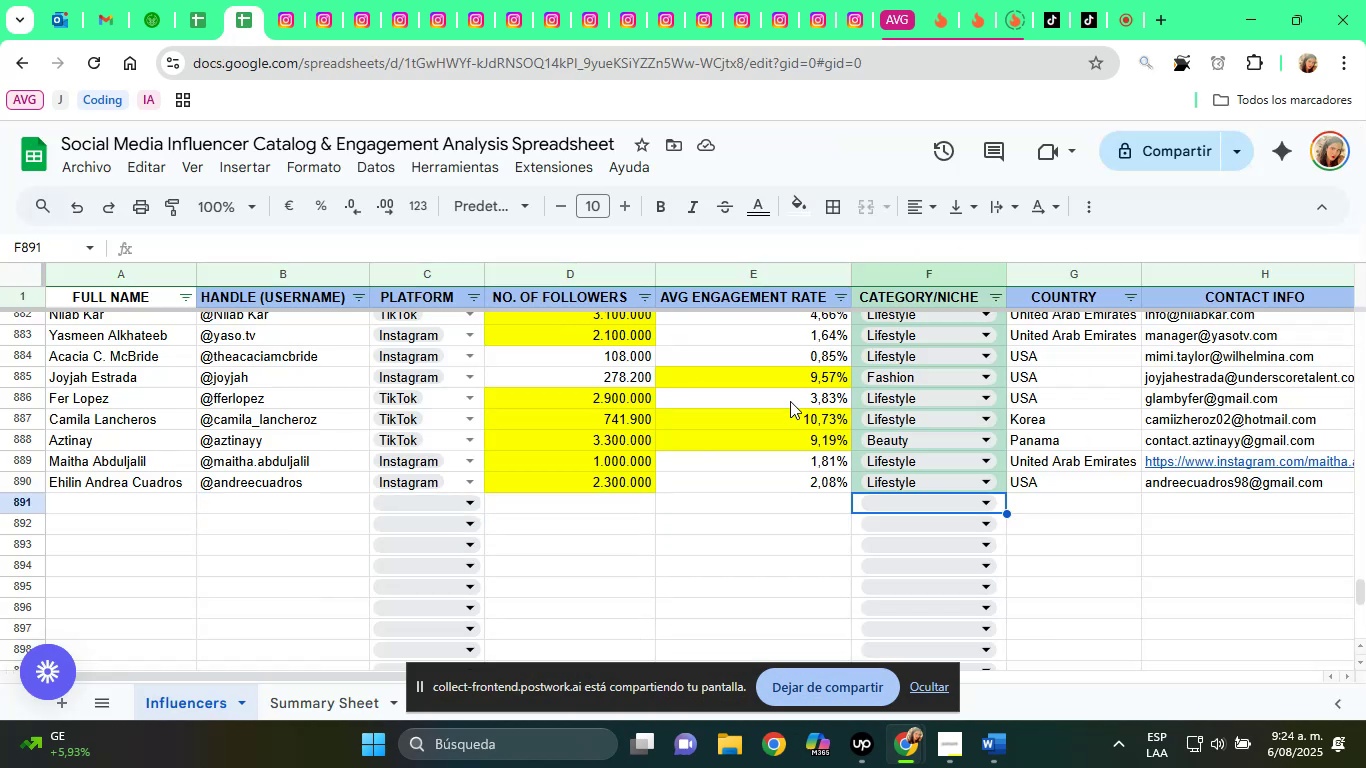 
key(ArrowRight)
 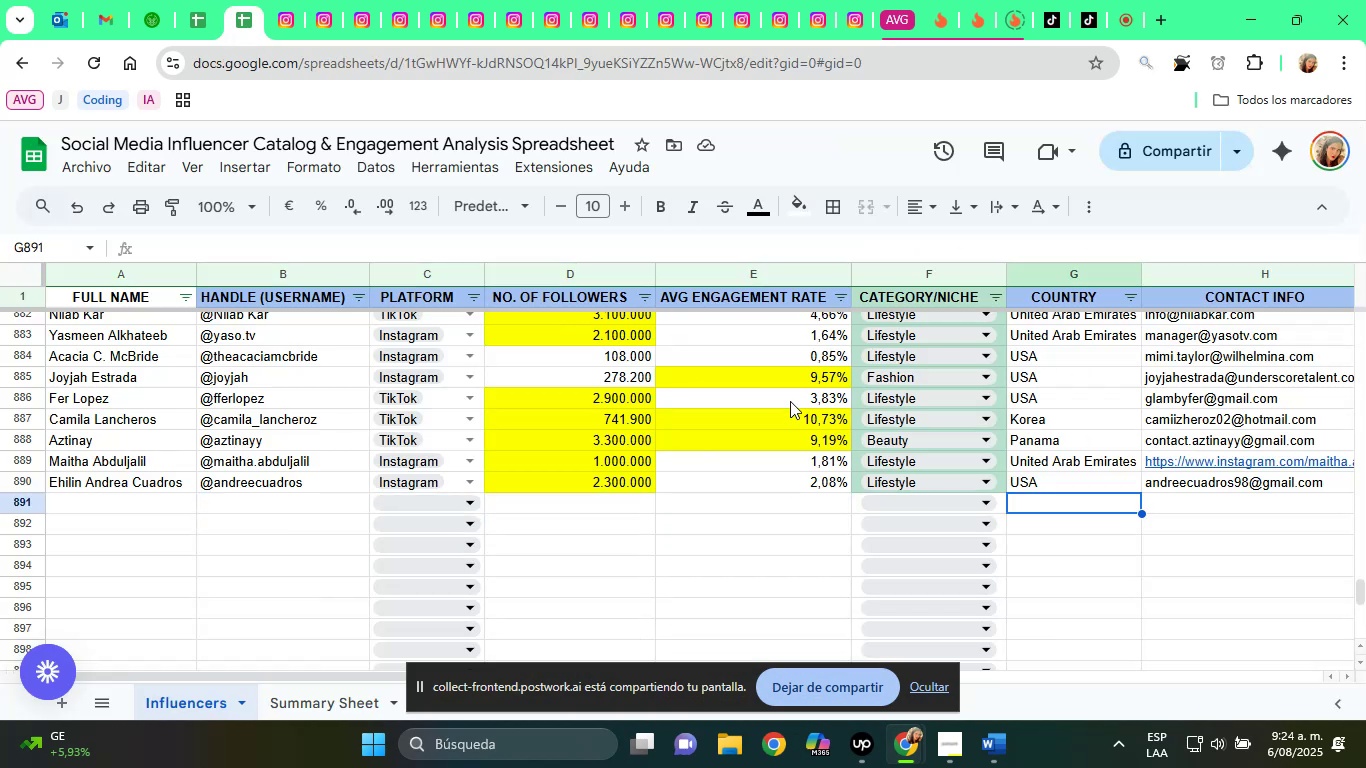 
key(ArrowRight)
 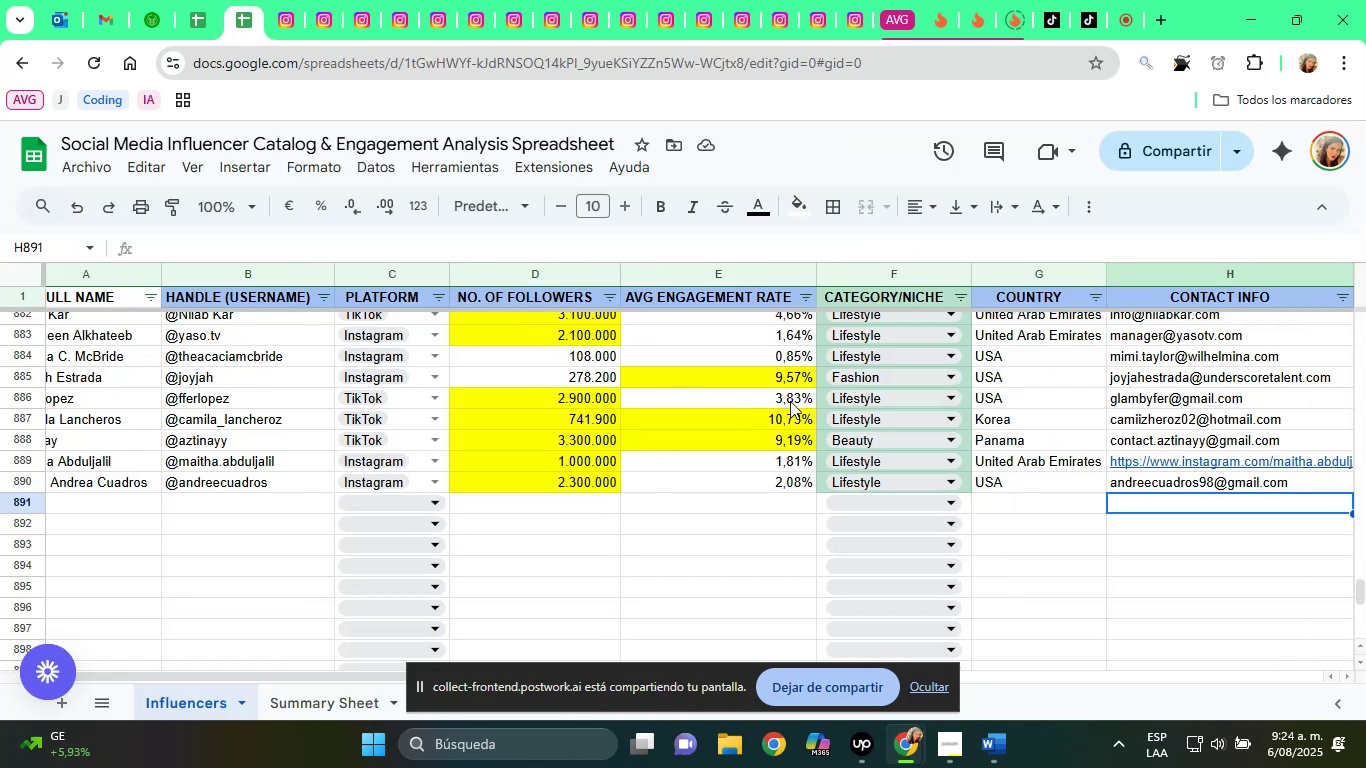 
key(ArrowRight)
 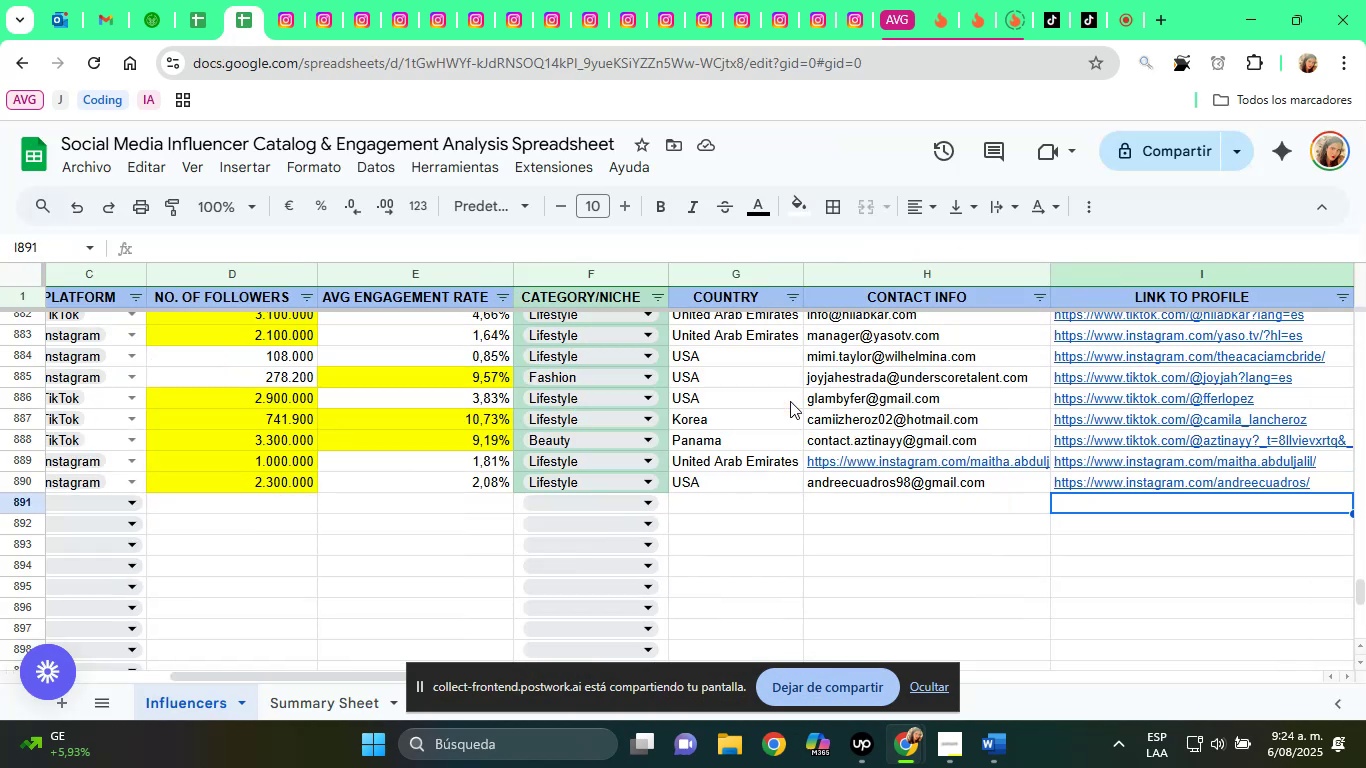 
key(ArrowRight)
 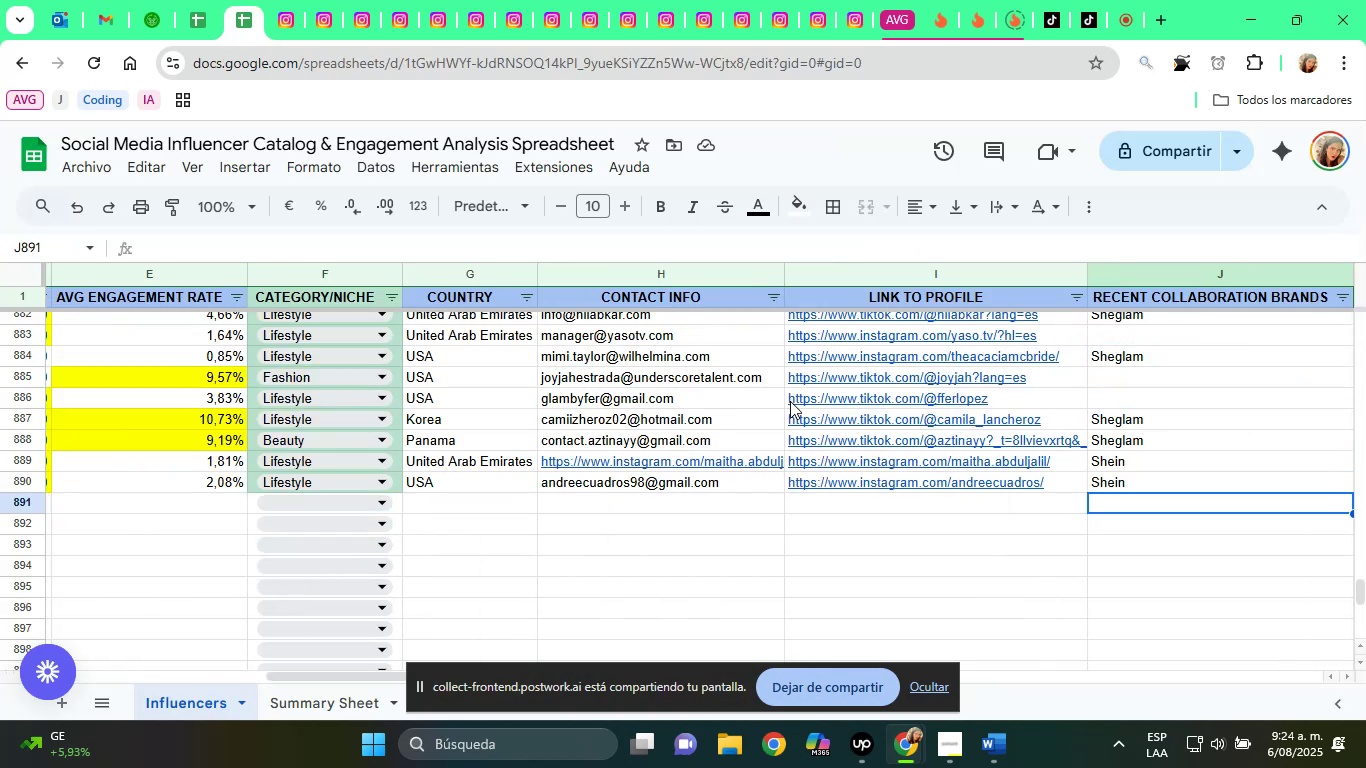 
hold_key(key=ArrowLeft, duration=1.11)
 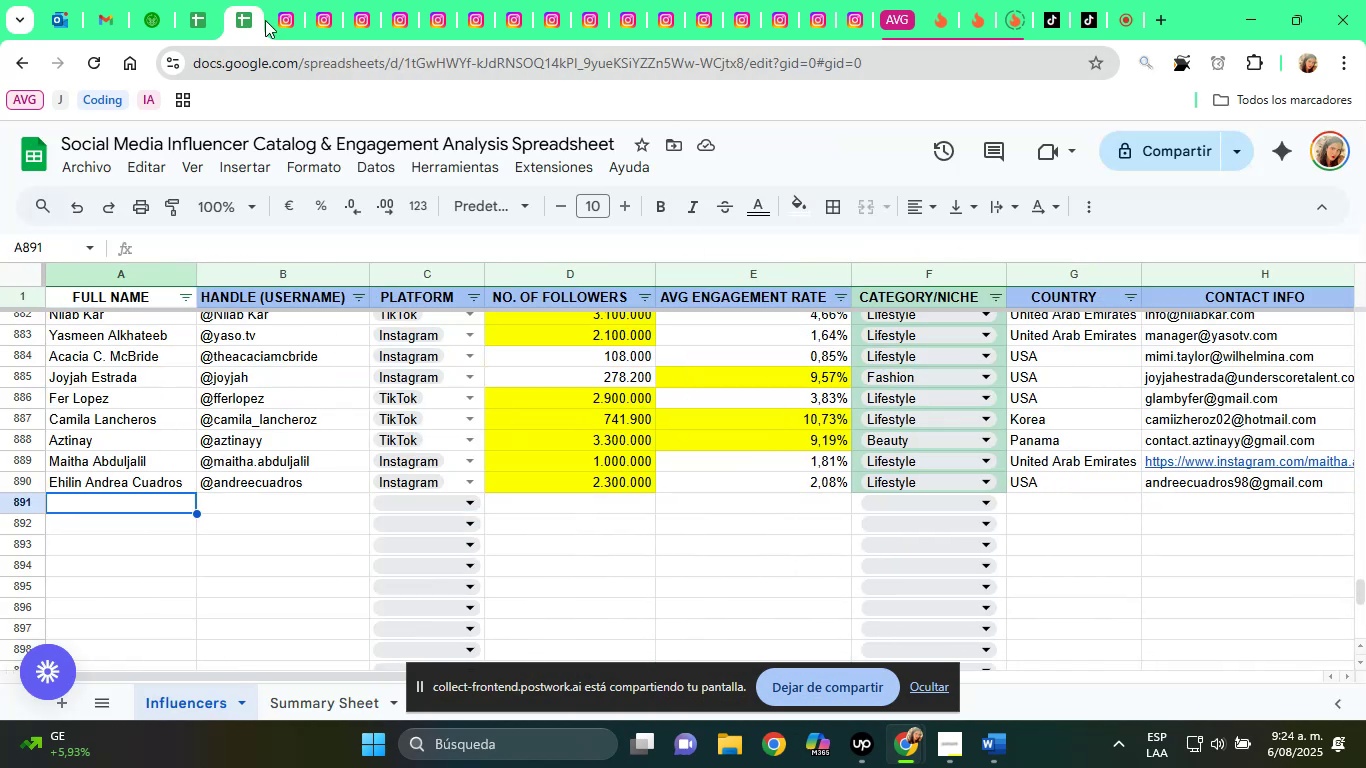 
left_click([277, 10])
 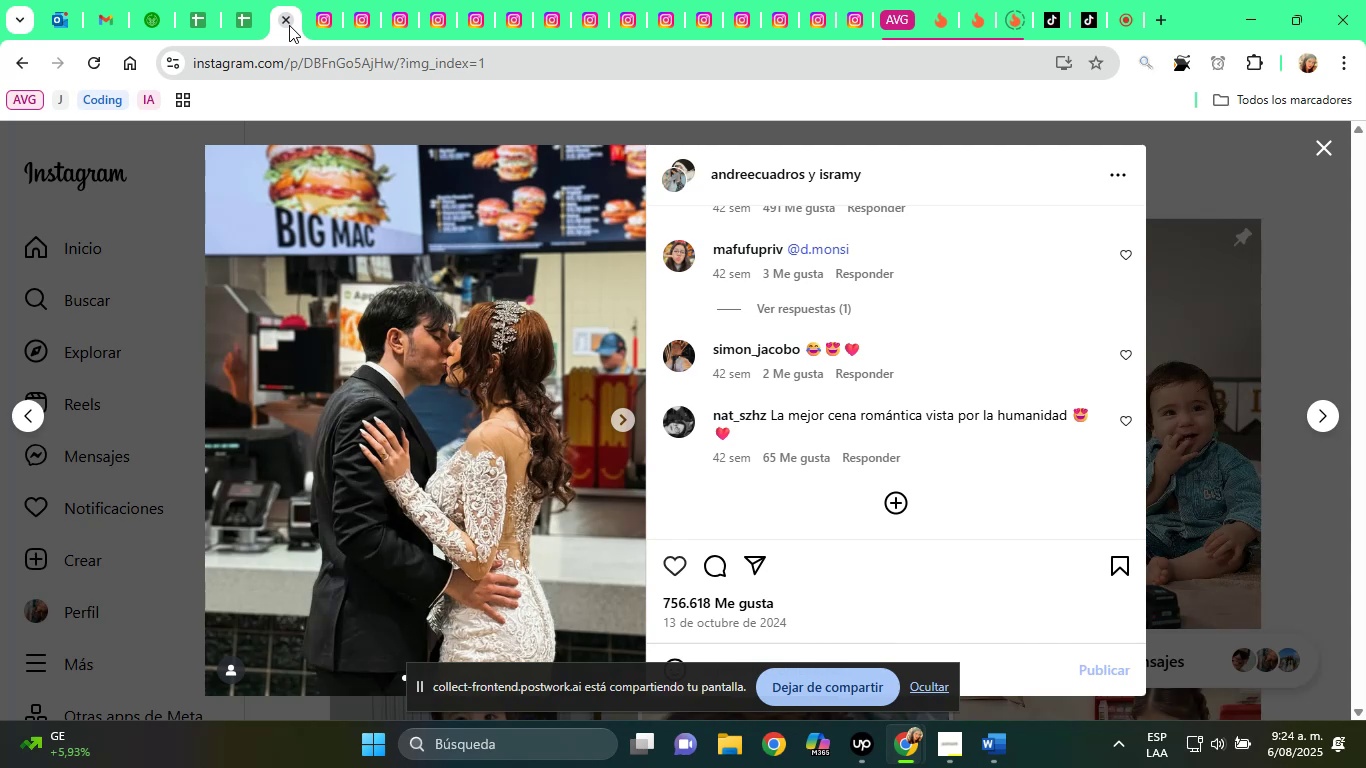 
left_click([289, 25])
 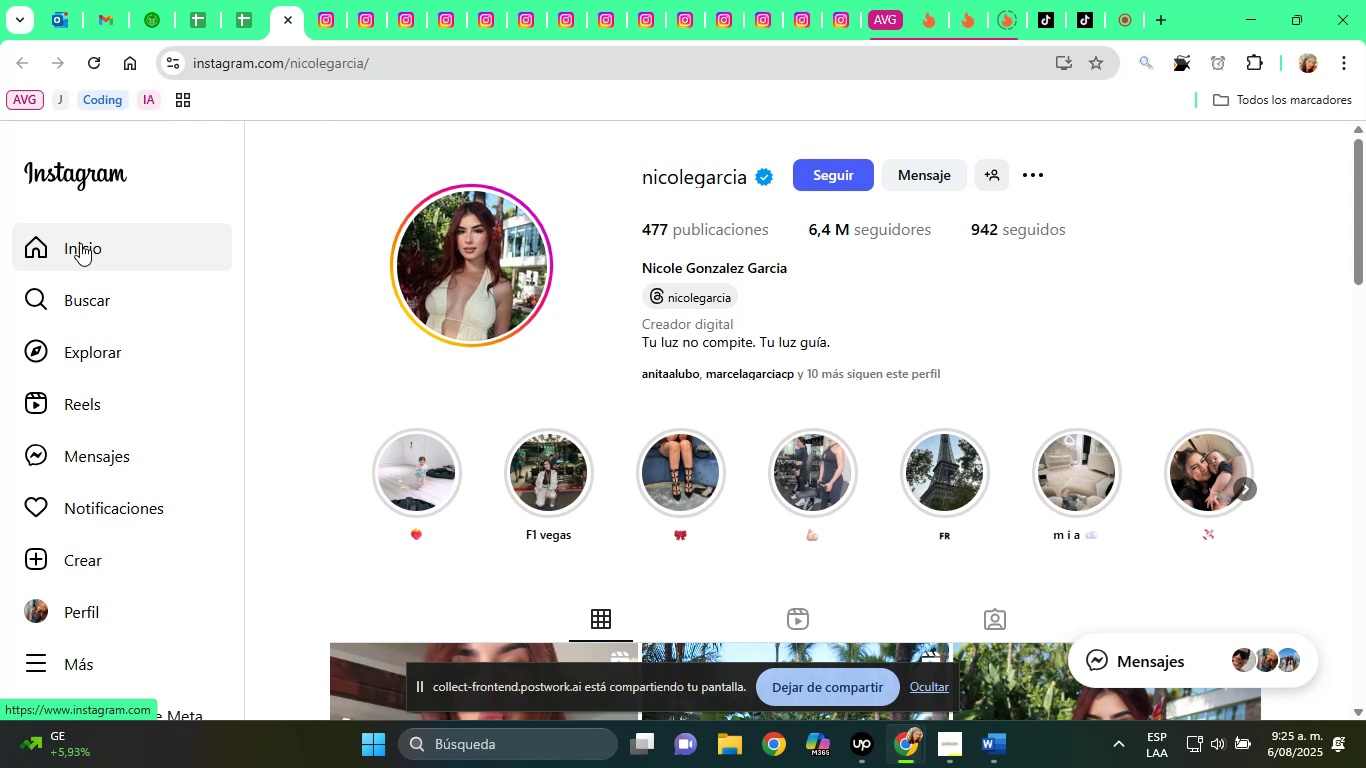 
wait(49.09)
 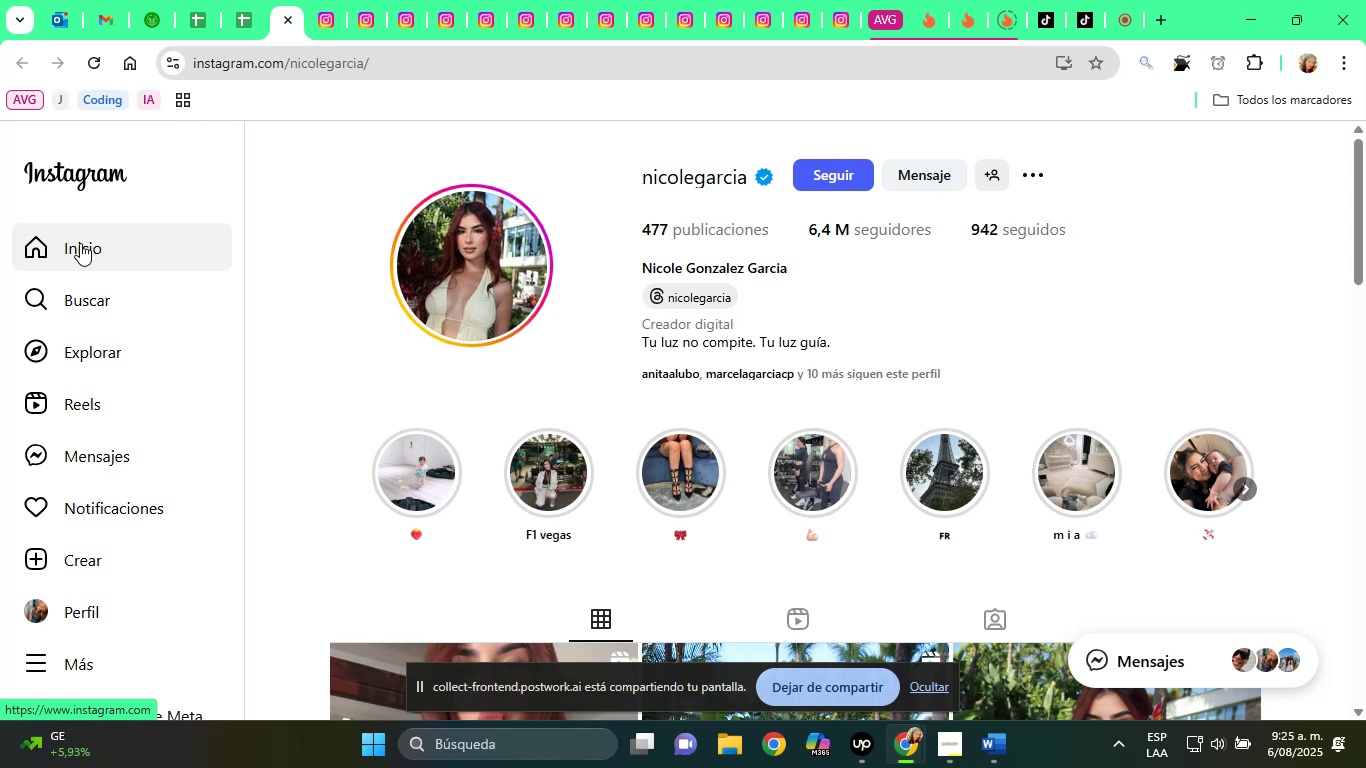 
left_click([1125, 0])
 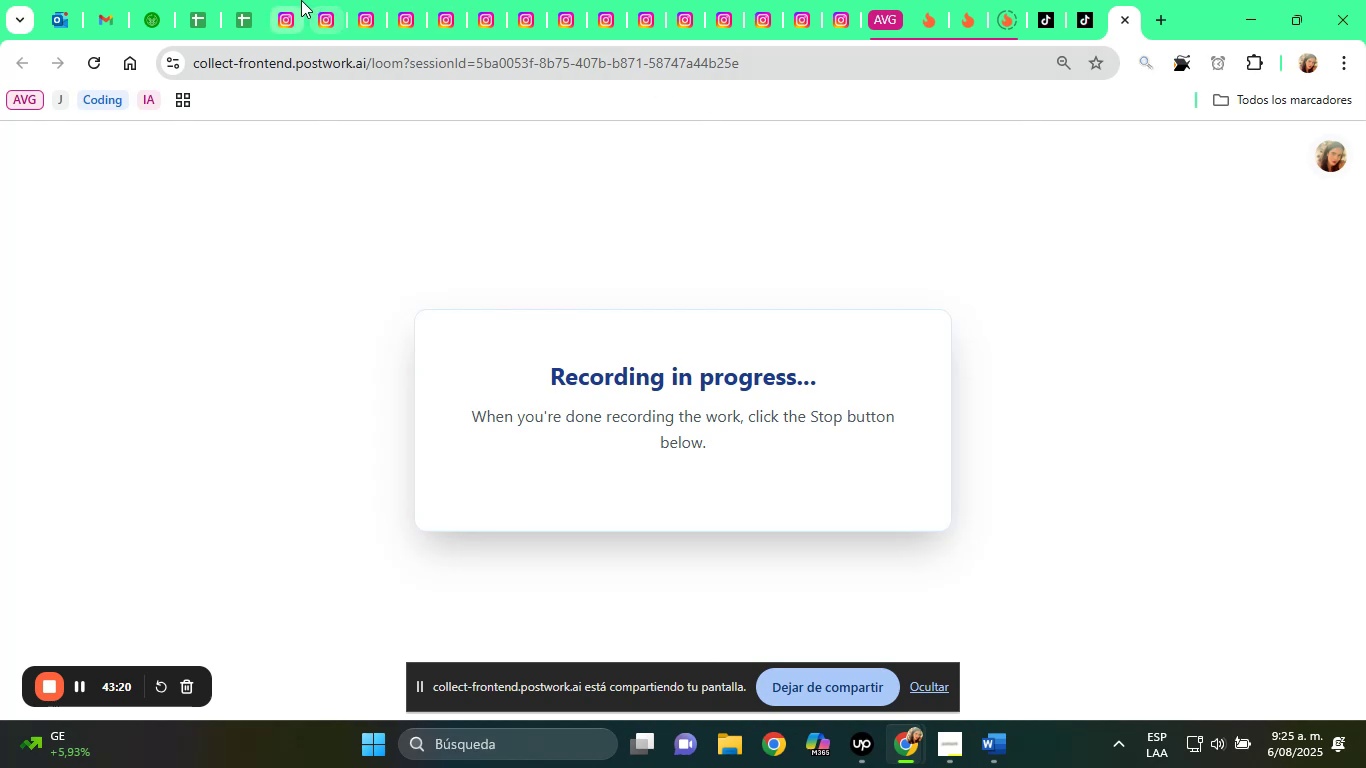 
left_click([290, 0])
 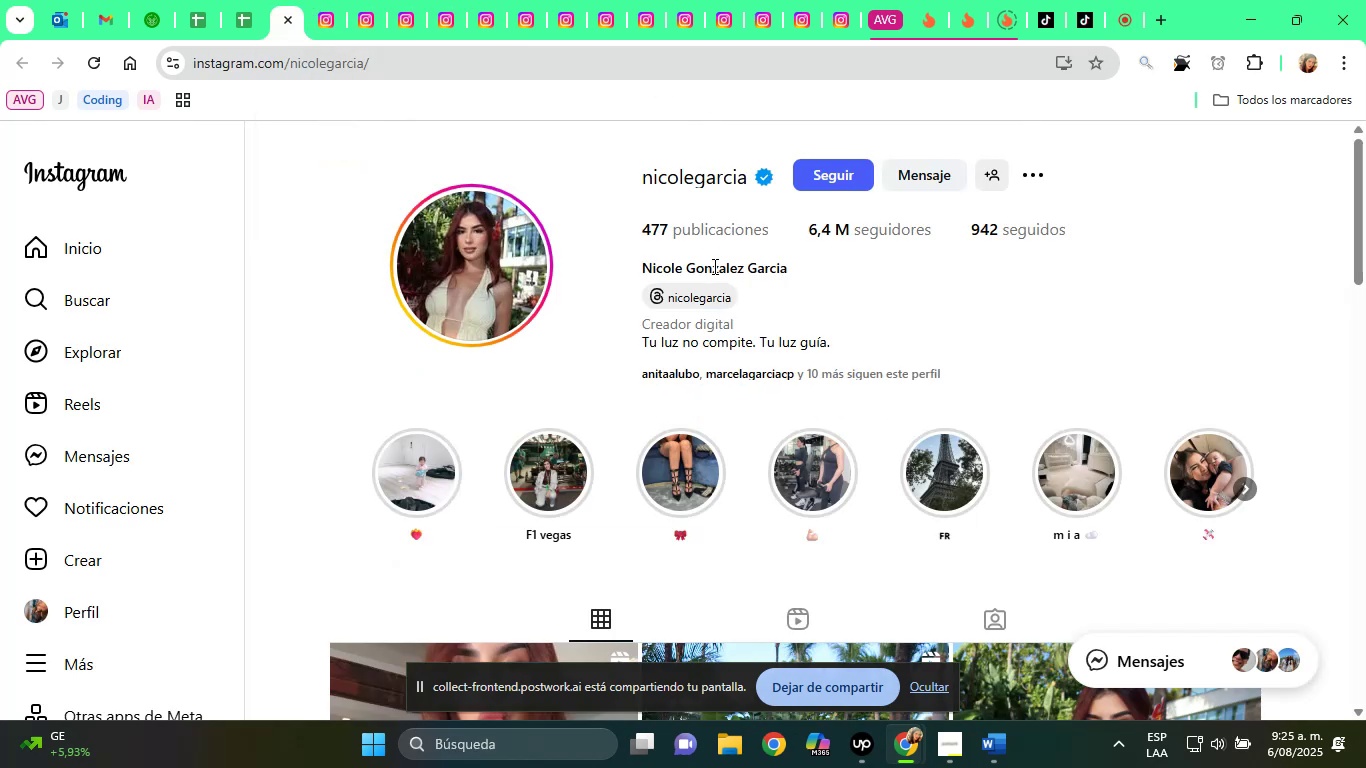 
scroll: coordinate [863, 395], scroll_direction: down, amount: 6.0
 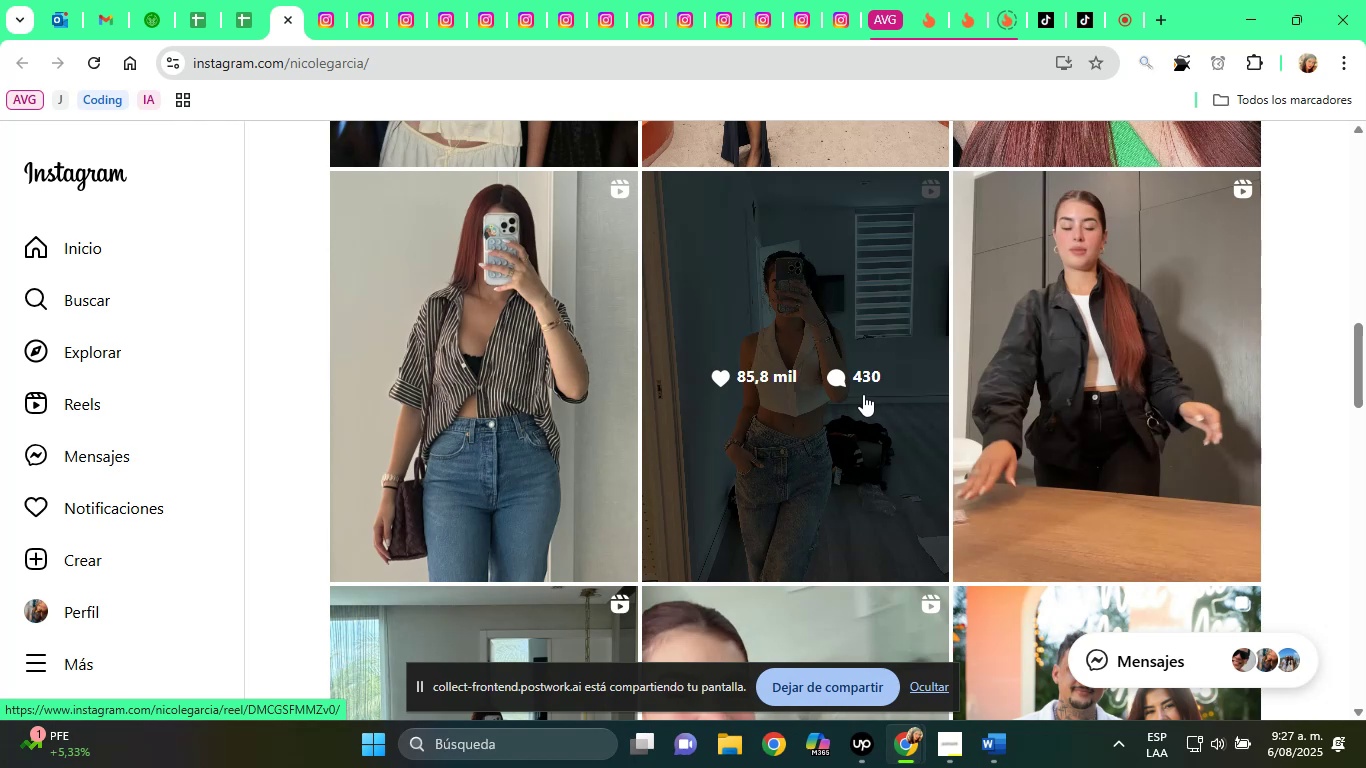 
wait(98.53)
 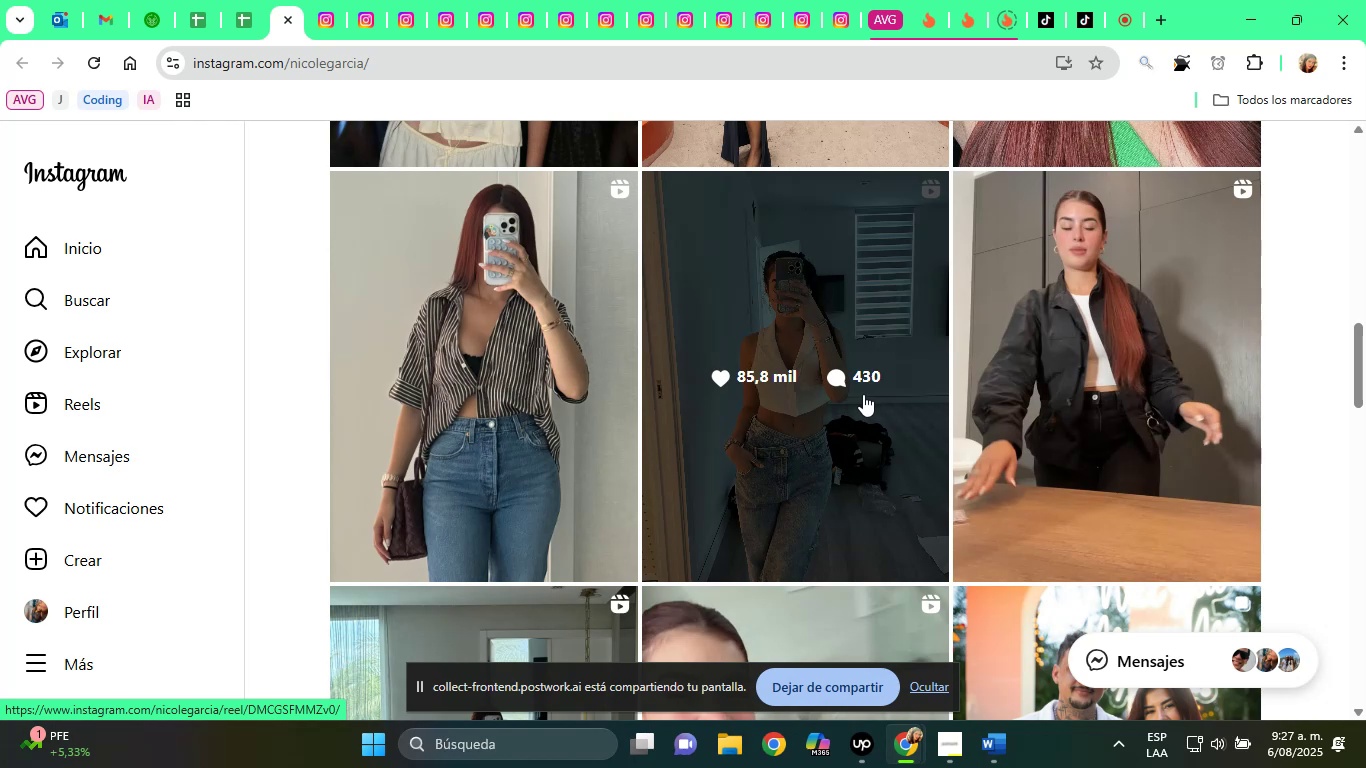 
scroll: coordinate [962, 564], scroll_direction: down, amount: 8.0
 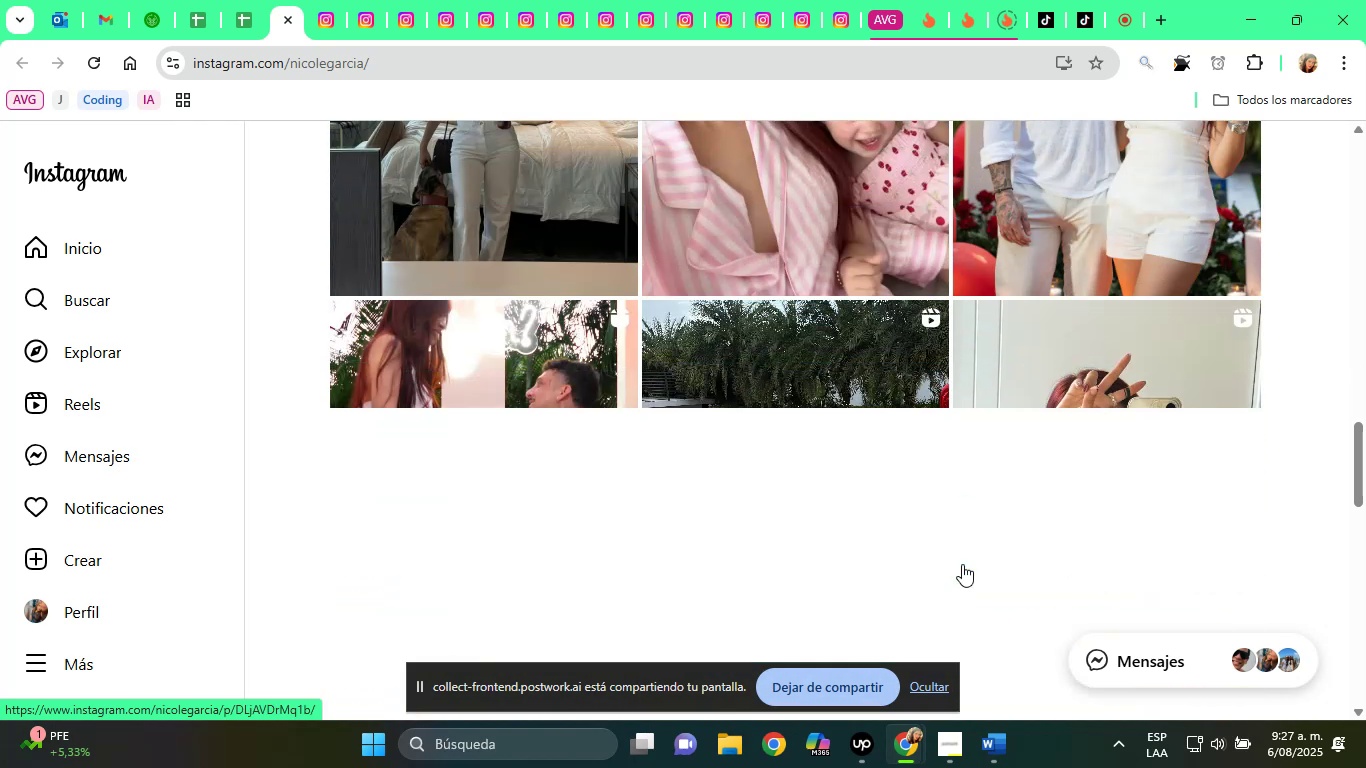 
scroll: coordinate [863, 510], scroll_direction: up, amount: 34.0
 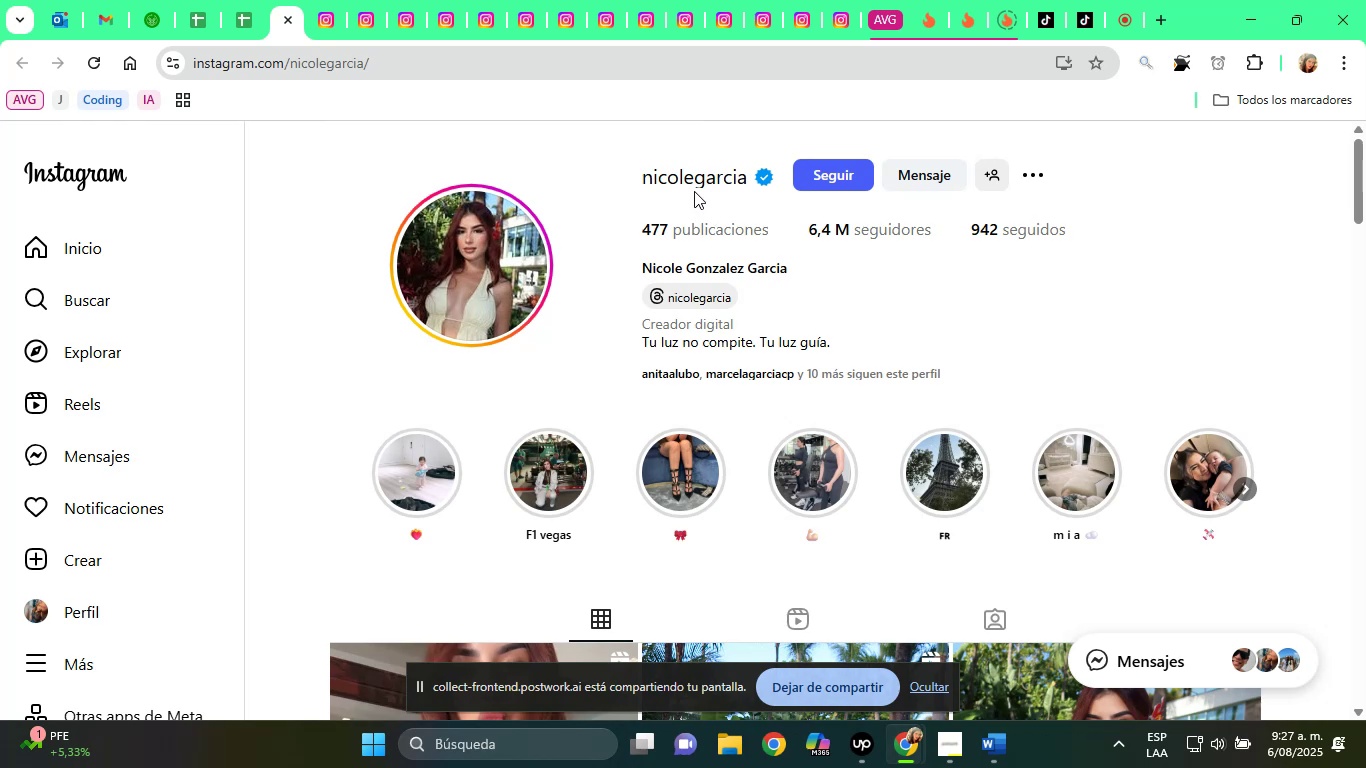 
left_click([671, 179])
 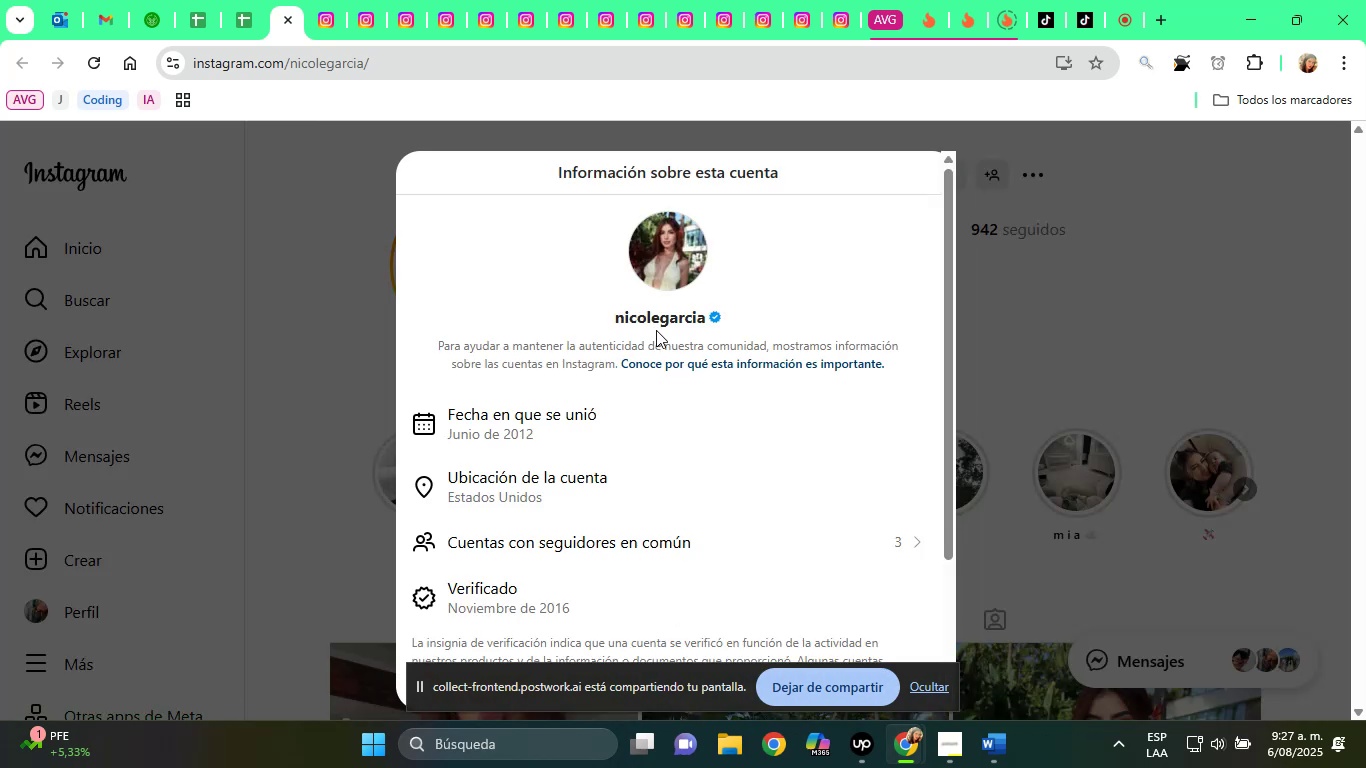 
double_click([647, 314])
 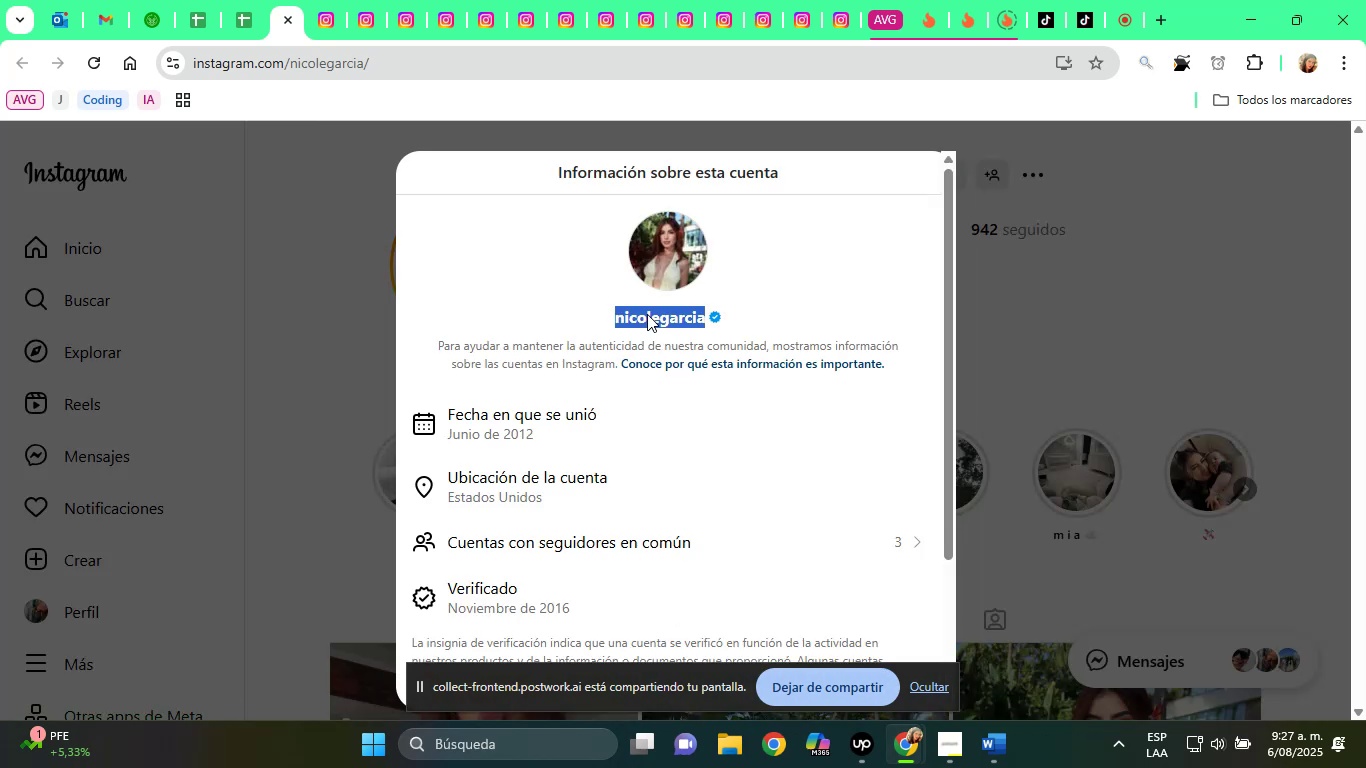 
triple_click([647, 314])
 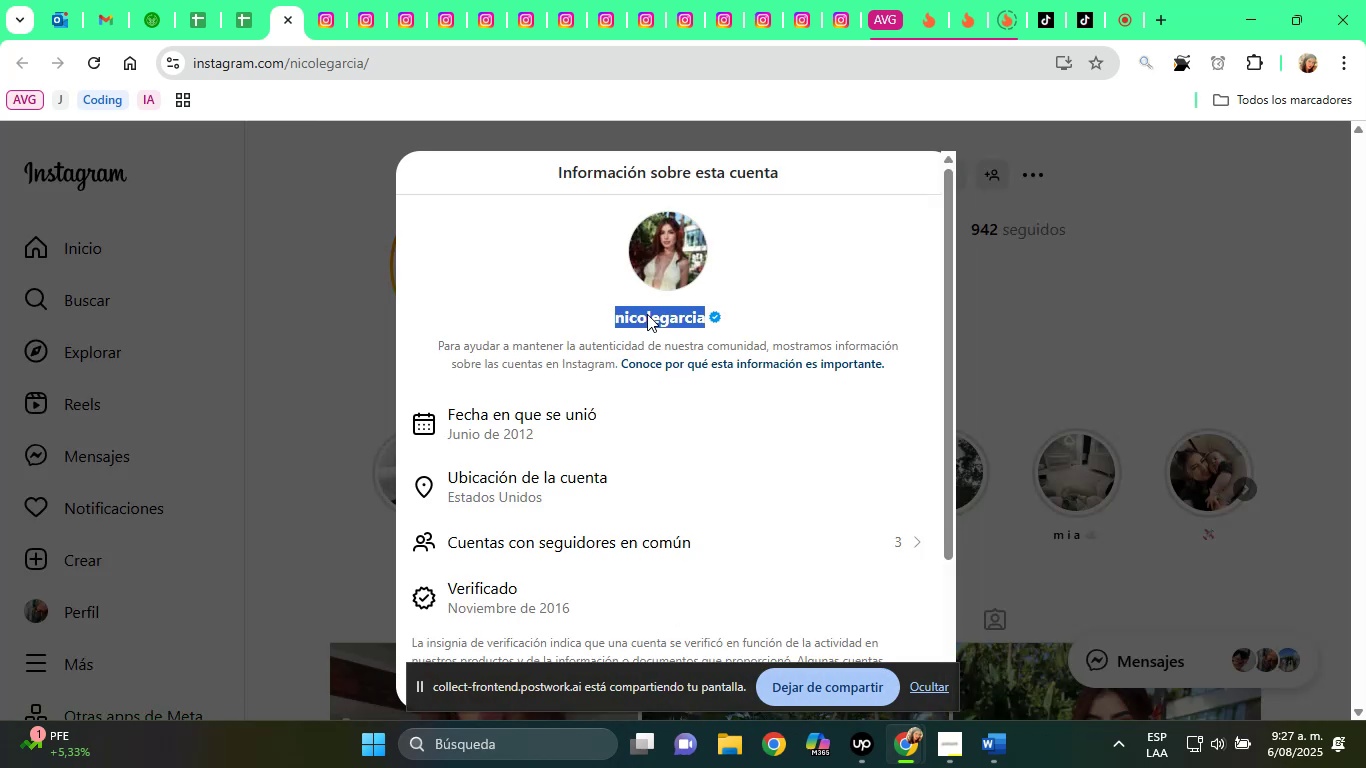 
right_click([647, 314])
 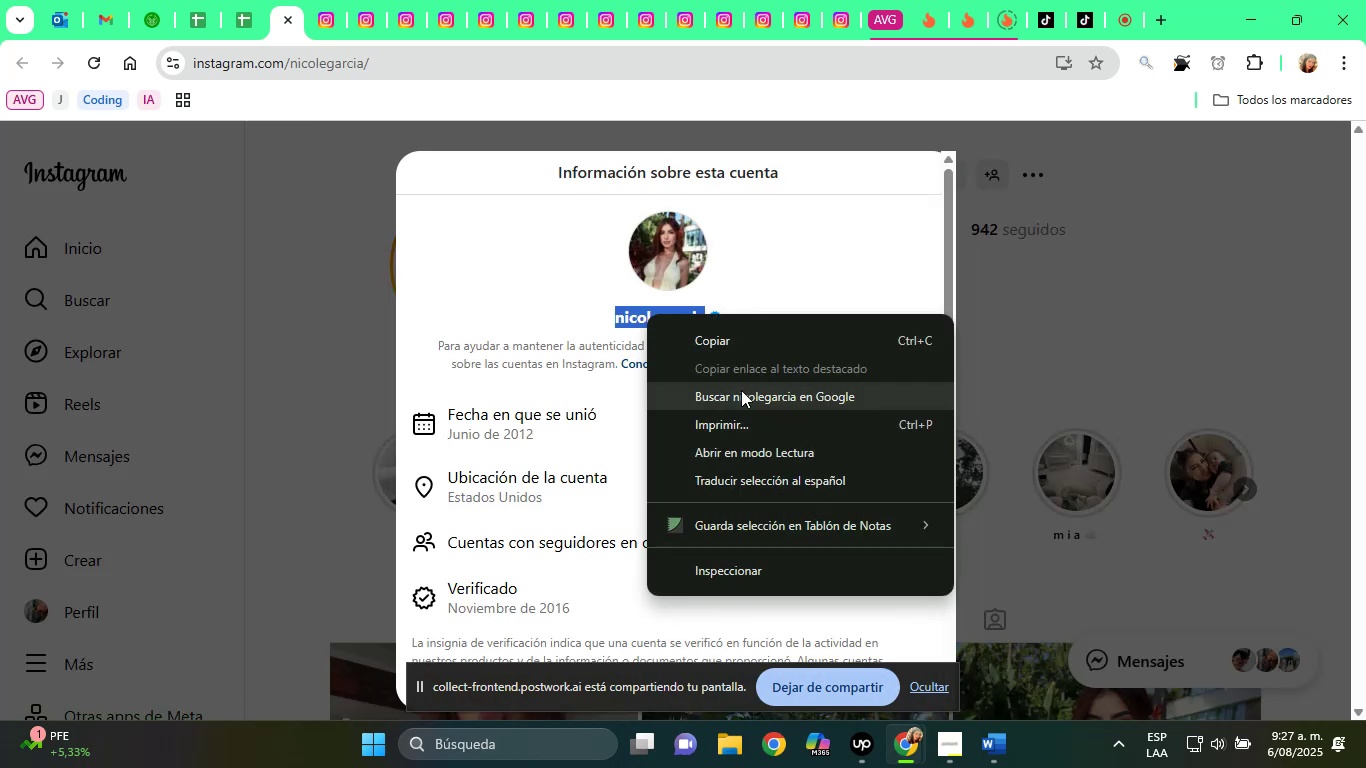 
left_click([741, 390])
 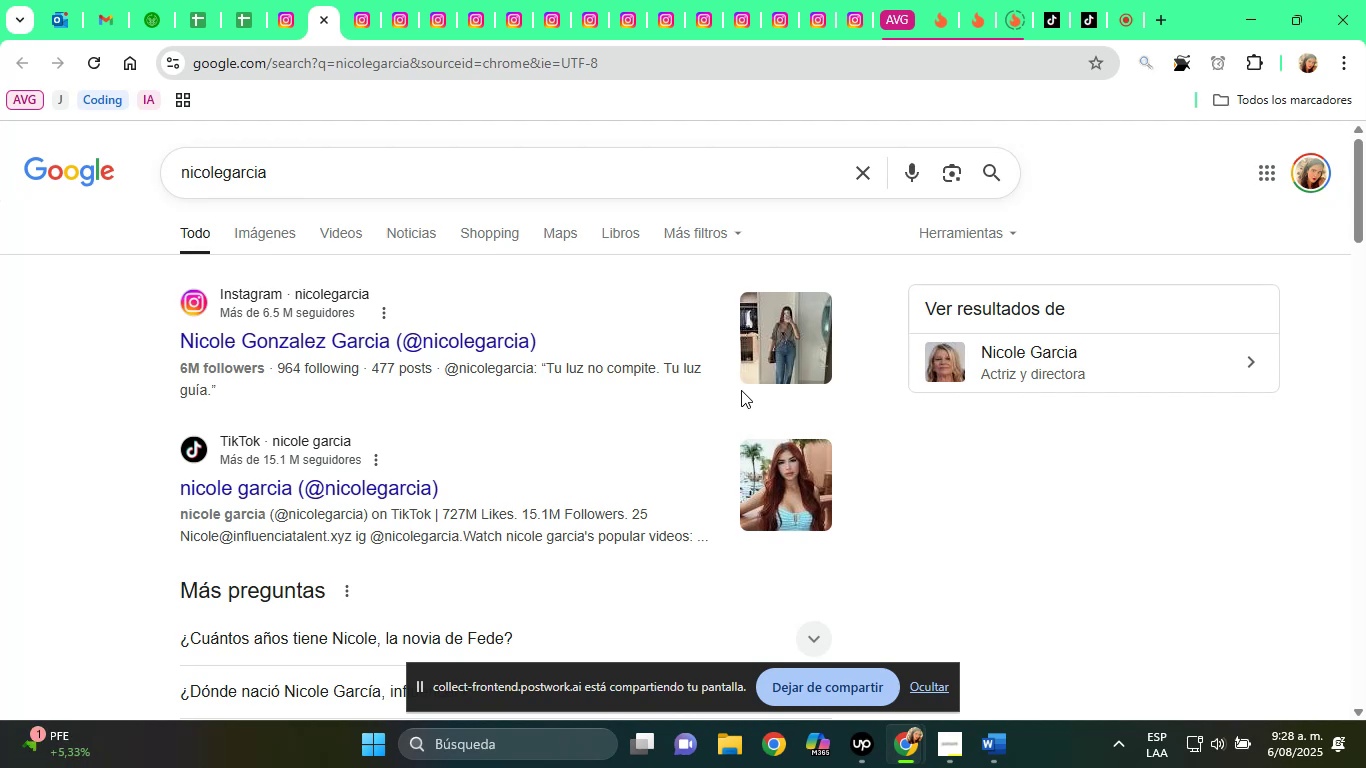 
wait(39.34)
 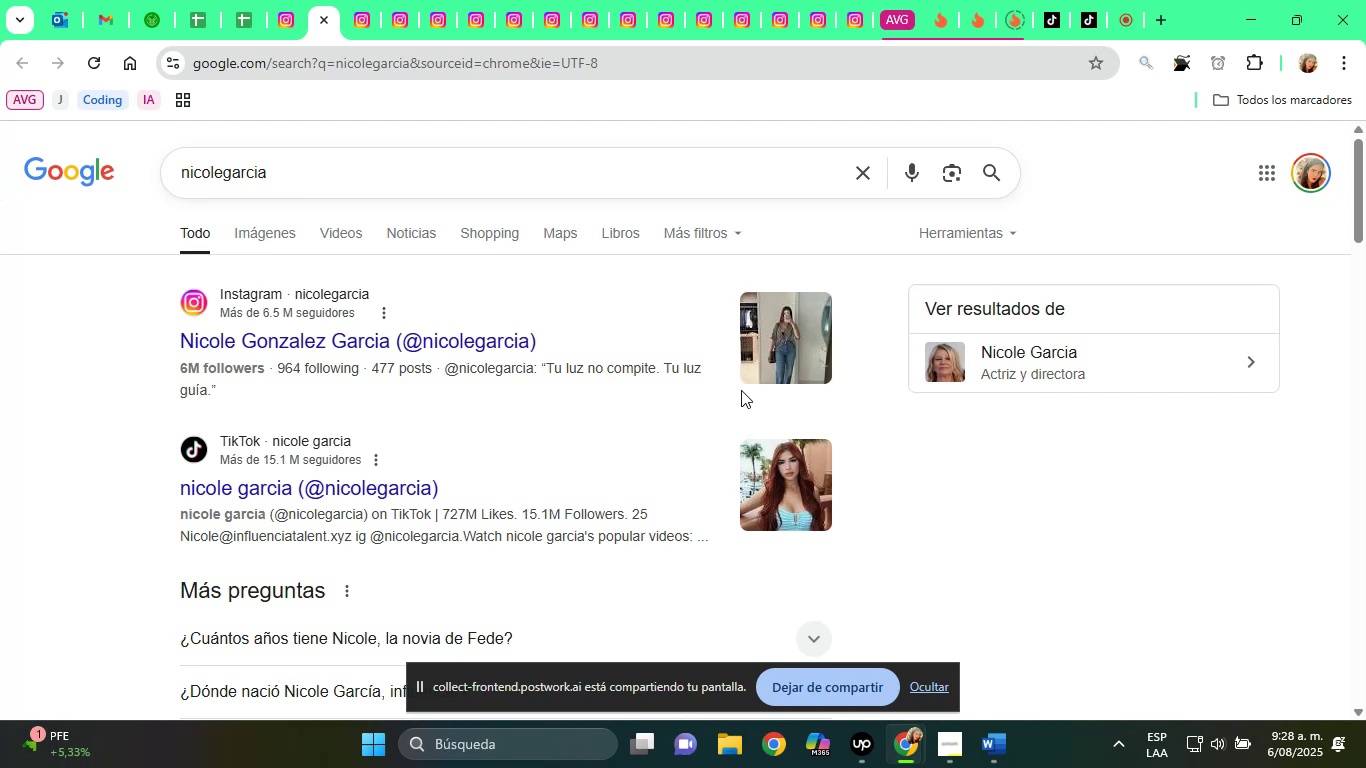 
left_click([273, 495])
 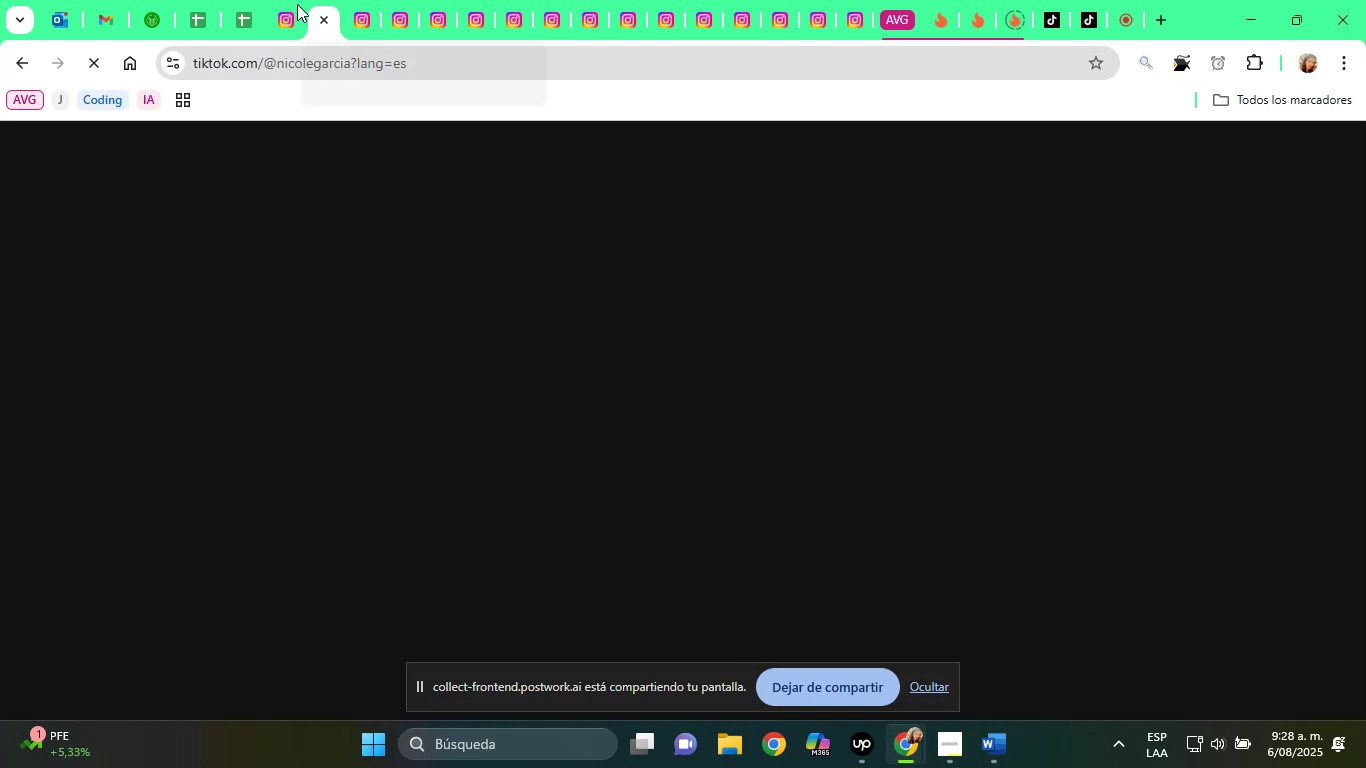 
left_click([293, 1])
 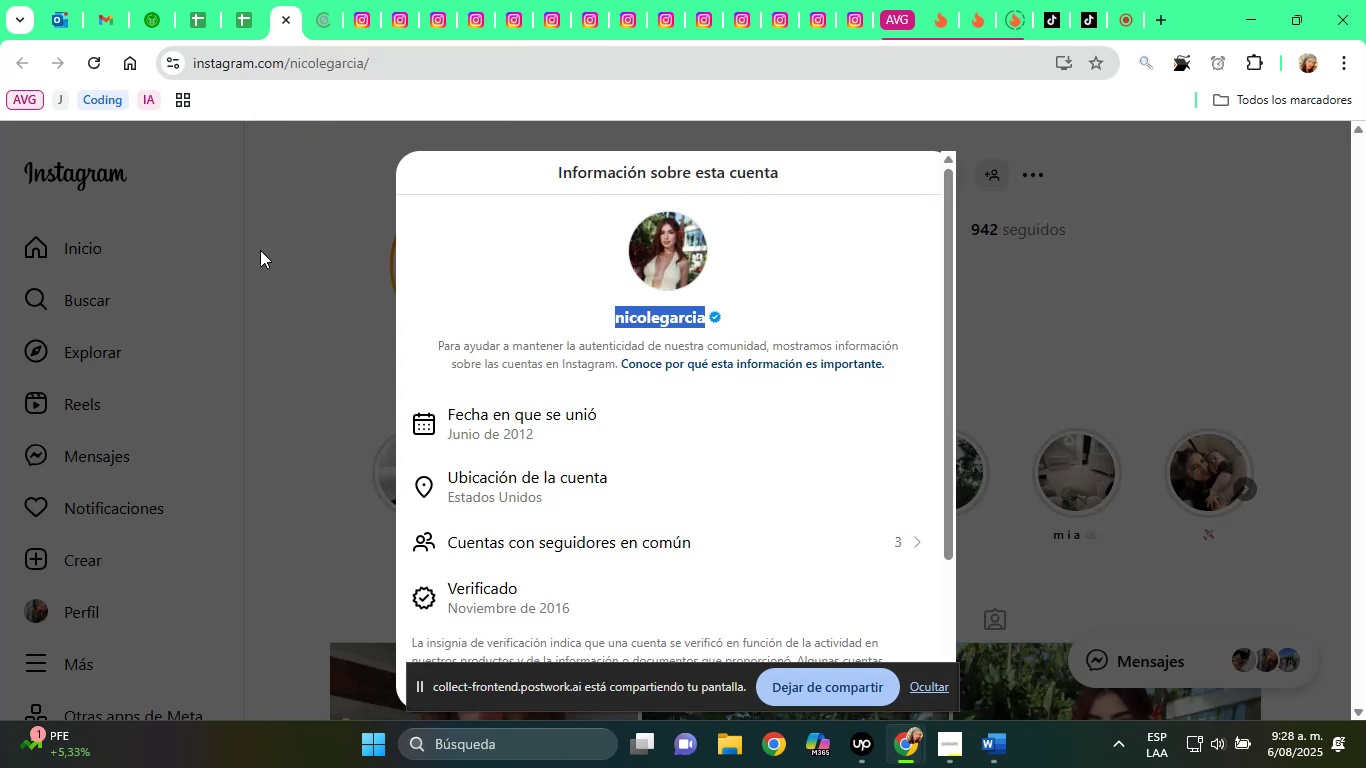 
left_click([255, 270])
 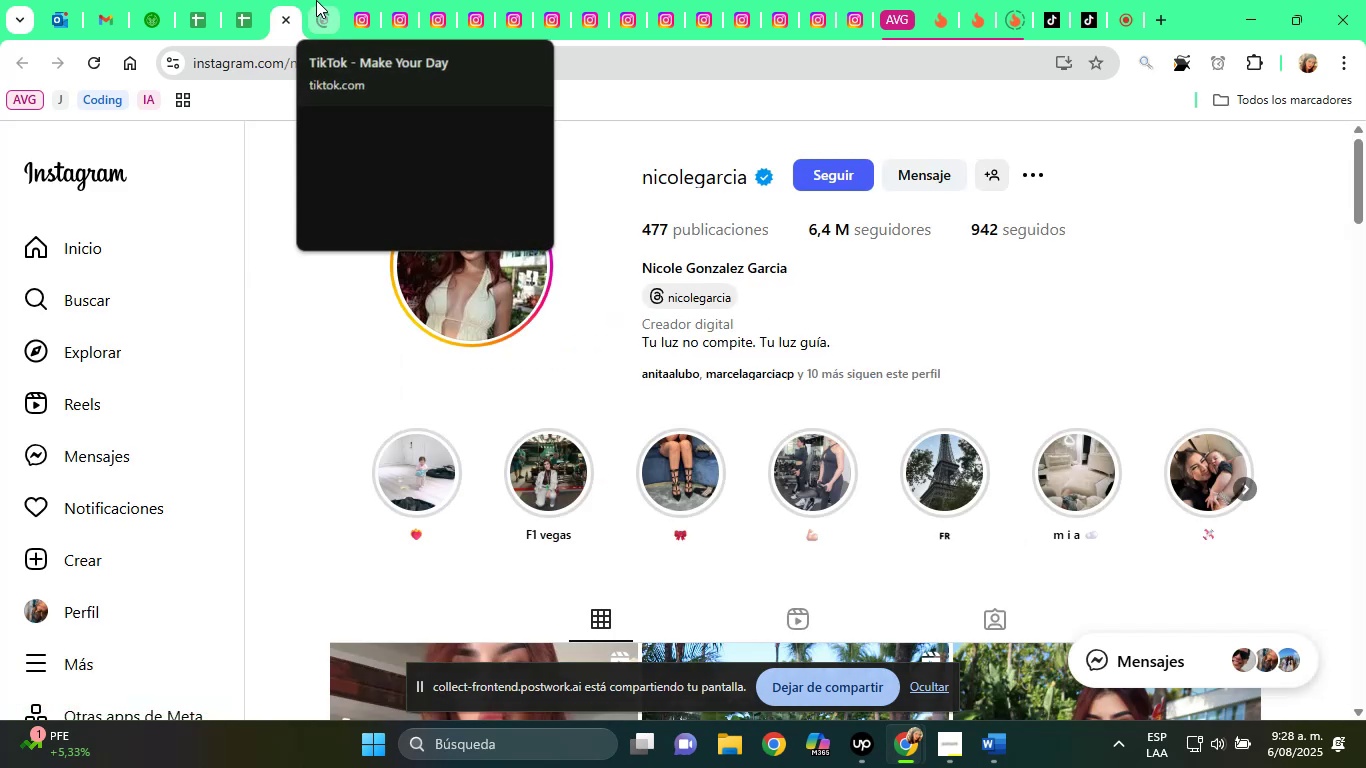 
left_click([316, 0])
 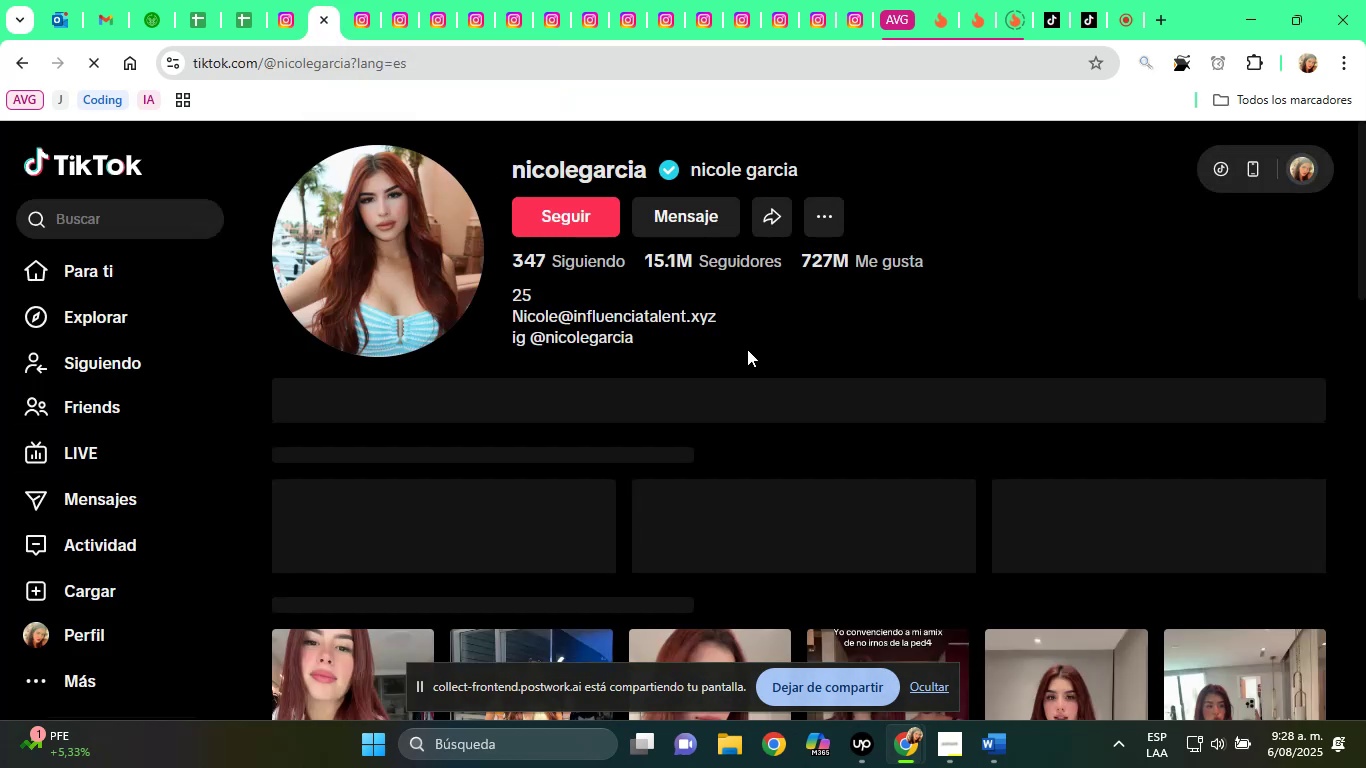 
scroll: coordinate [755, 358], scroll_direction: down, amount: 7.0
 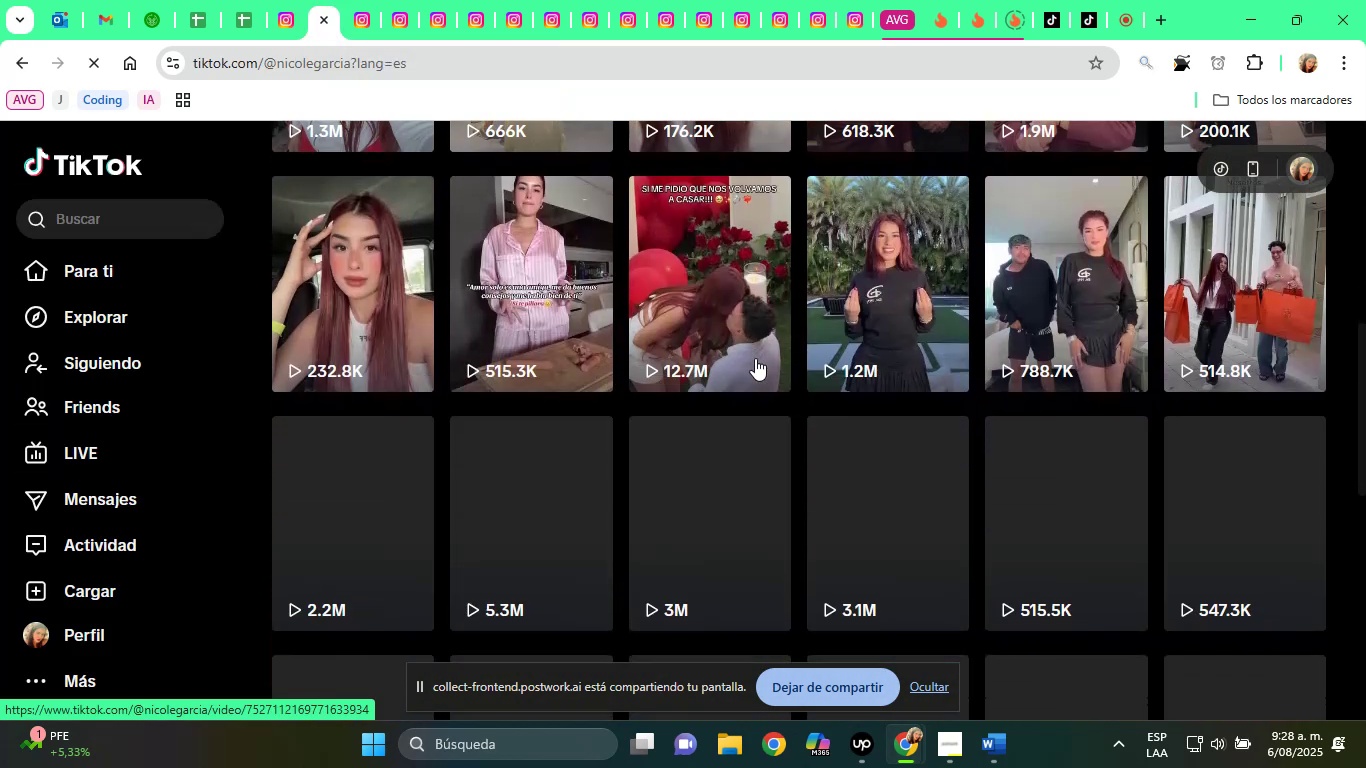 
scroll: coordinate [703, 345], scroll_direction: up, amount: 5.0
 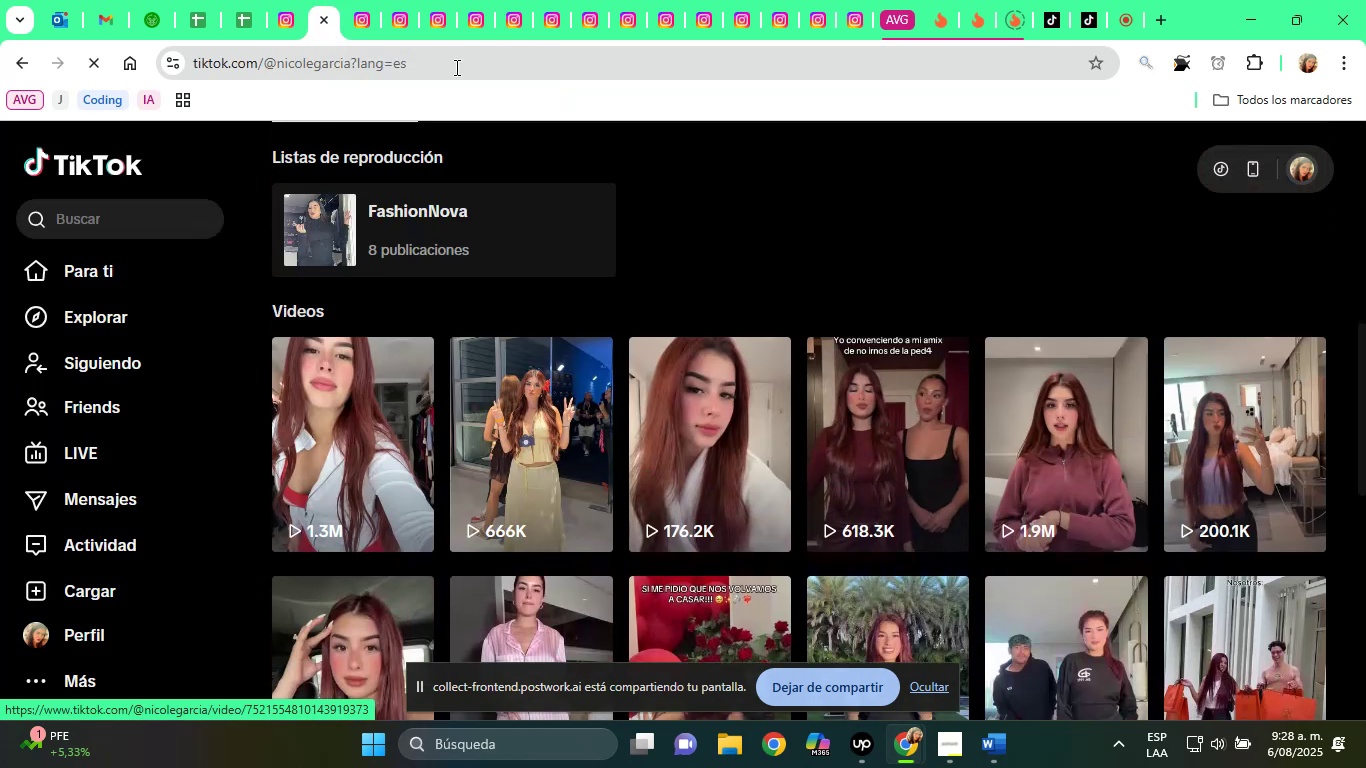 
scroll: coordinate [496, 295], scroll_direction: down, amount: 3.0
 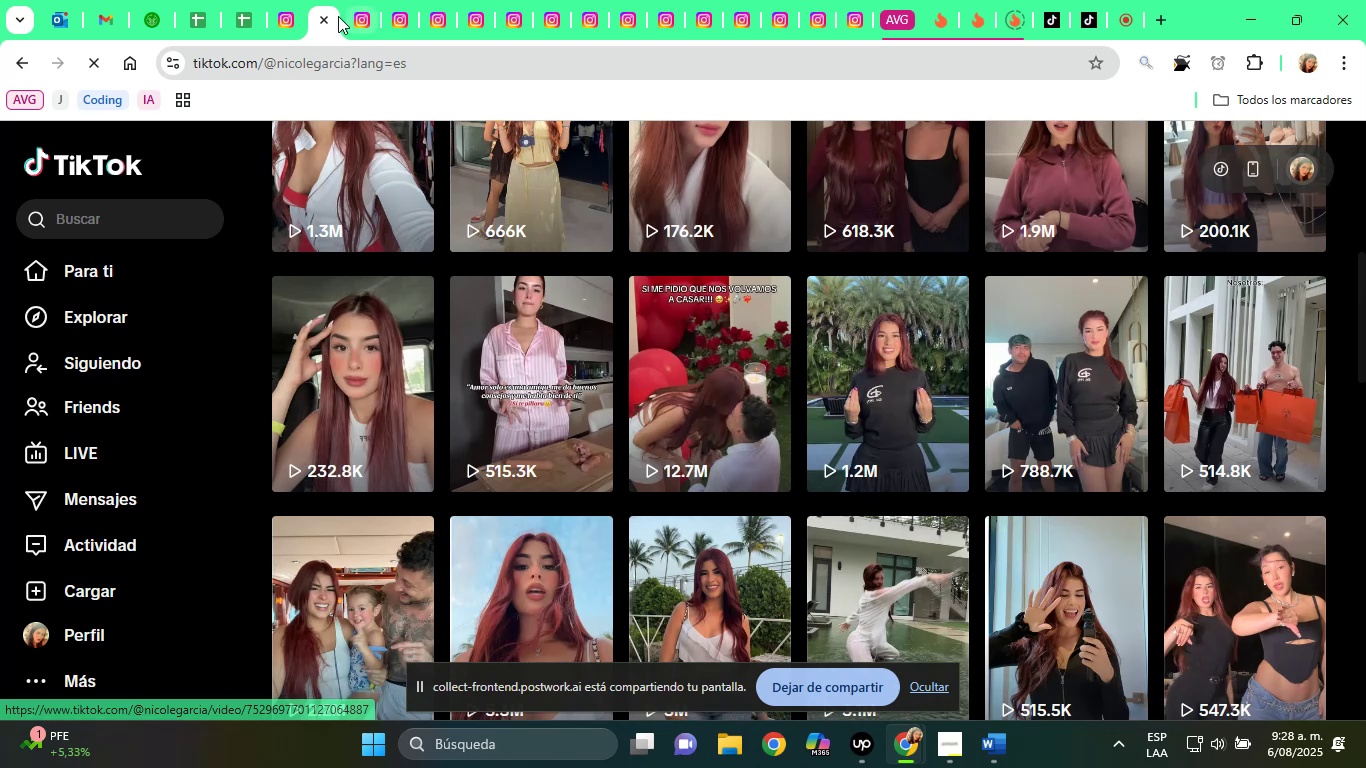 
left_click([287, 0])
 